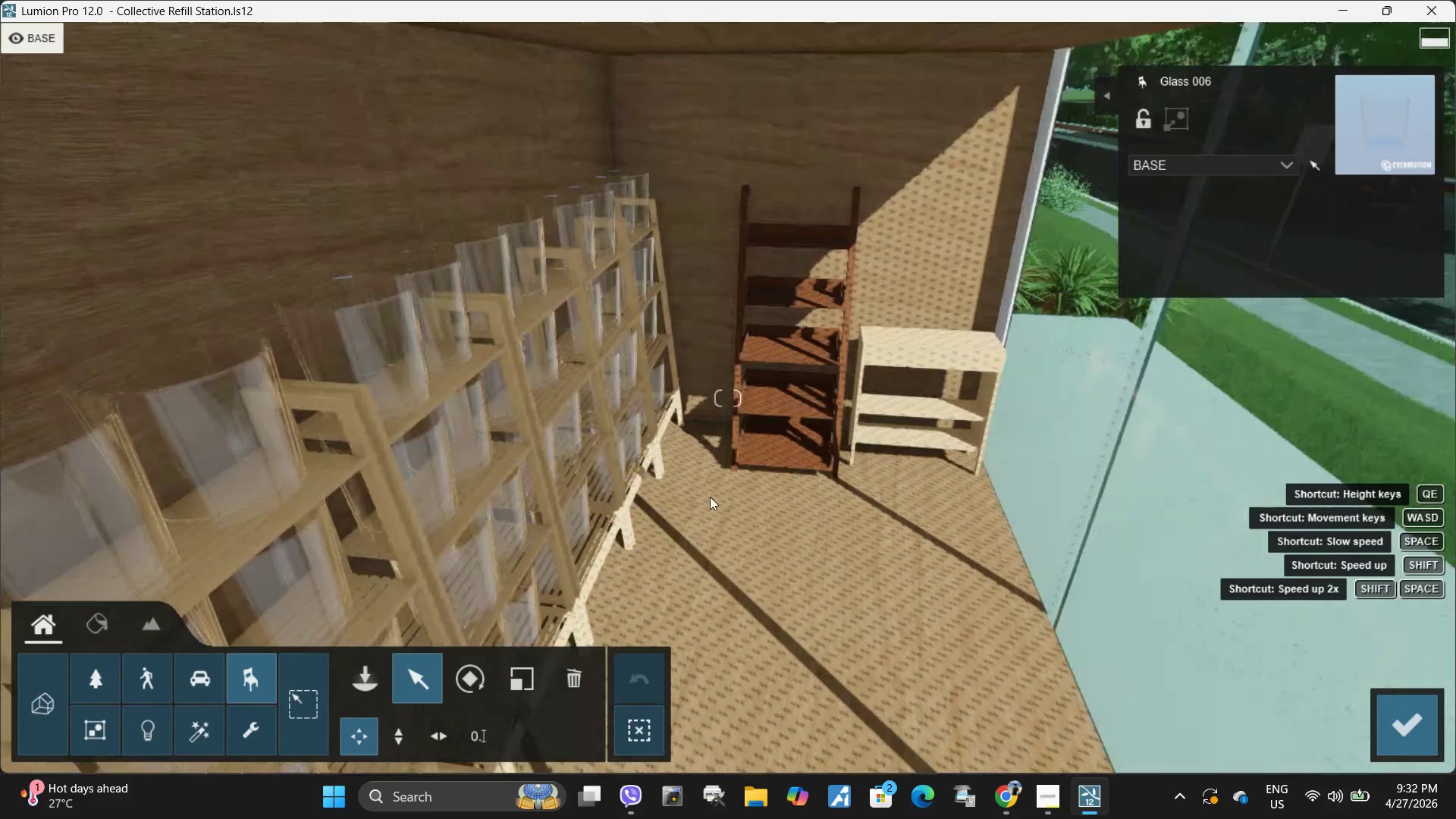 
type(wwd)
 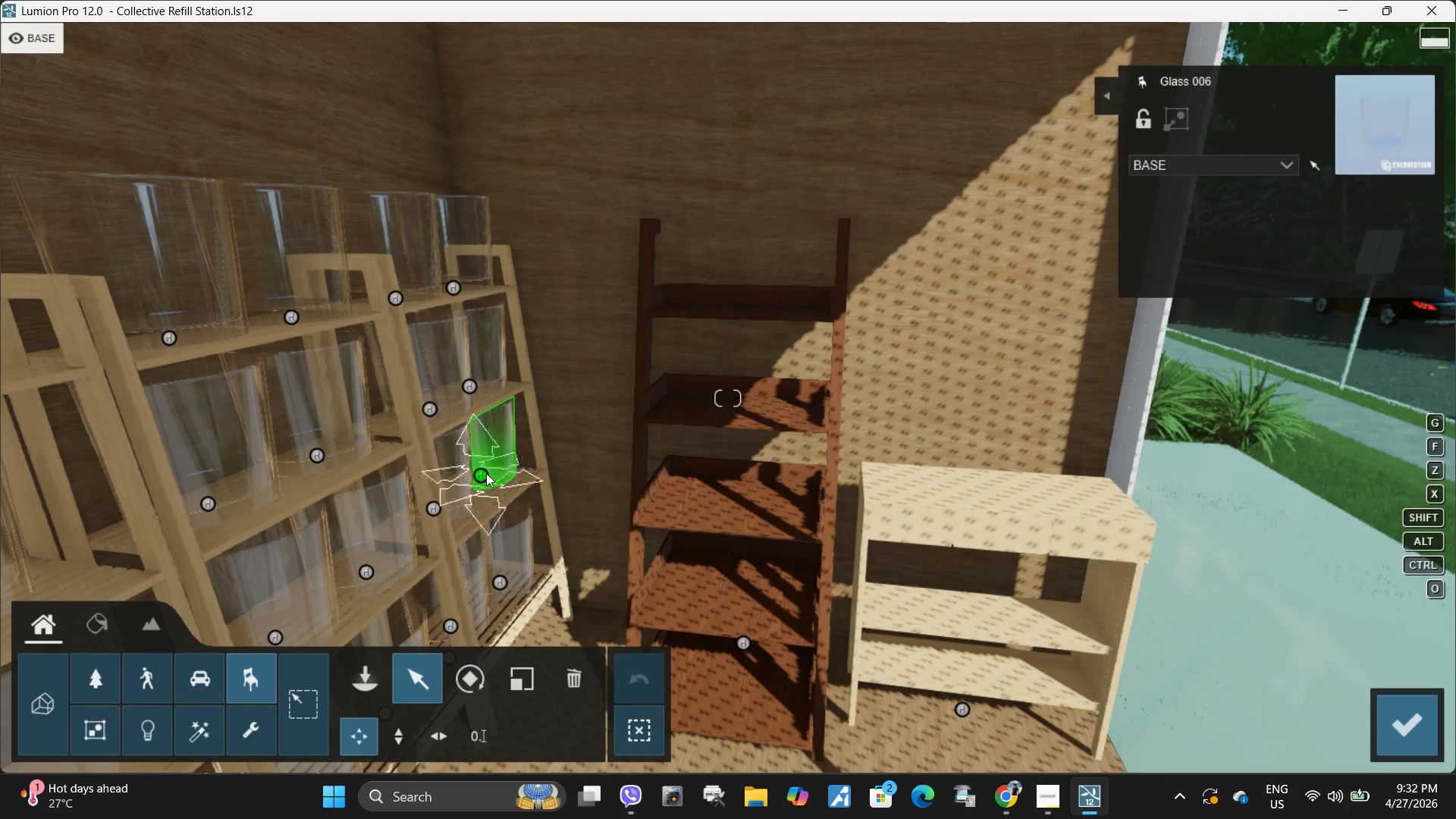 
hold_key(key=AltLeft, duration=1.5)
left_click_drag(start_coordinate=[483, 474], to_coordinate=[739, 409])
 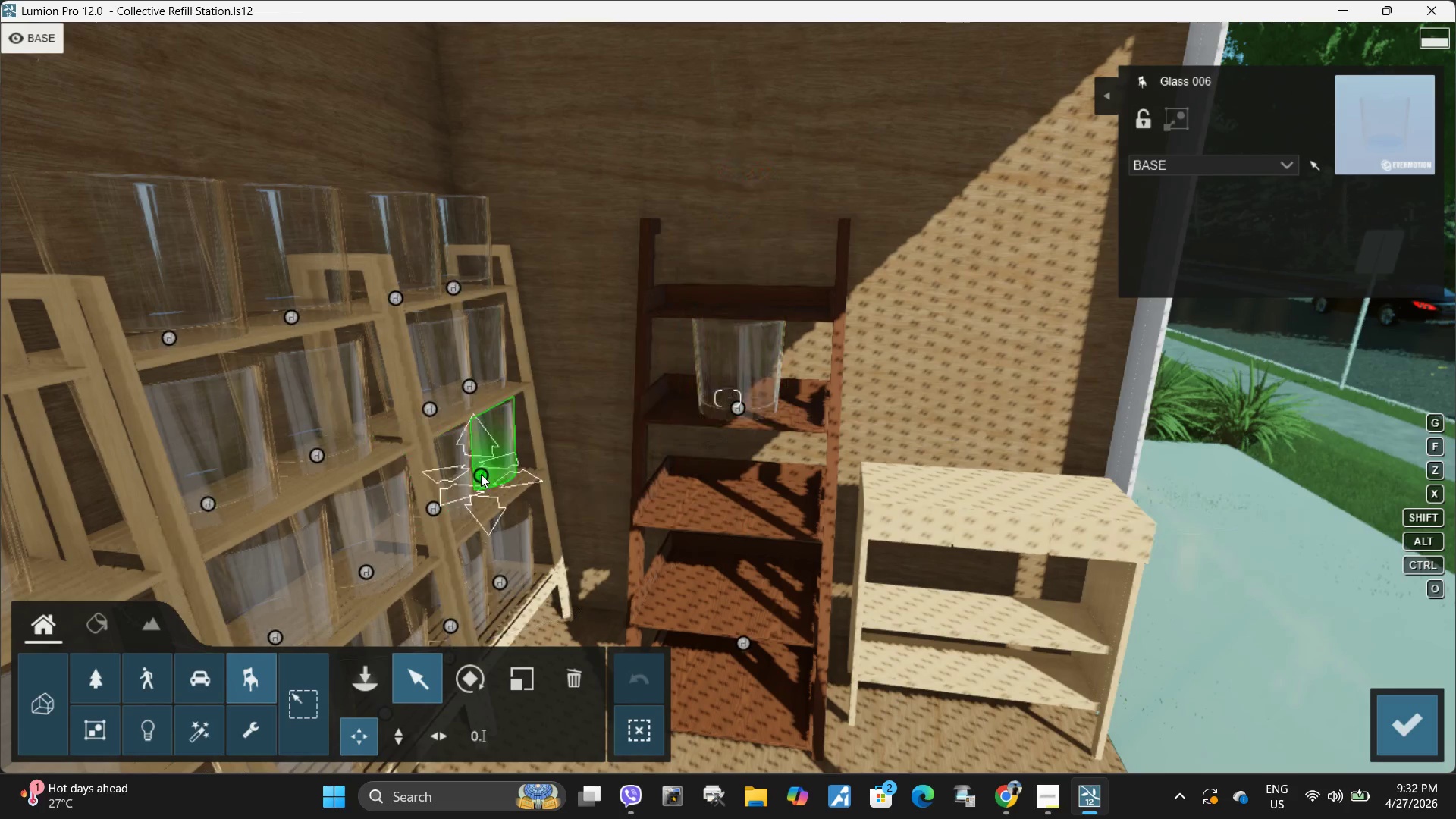 
hold_key(key=AltLeft, duration=1.52)
 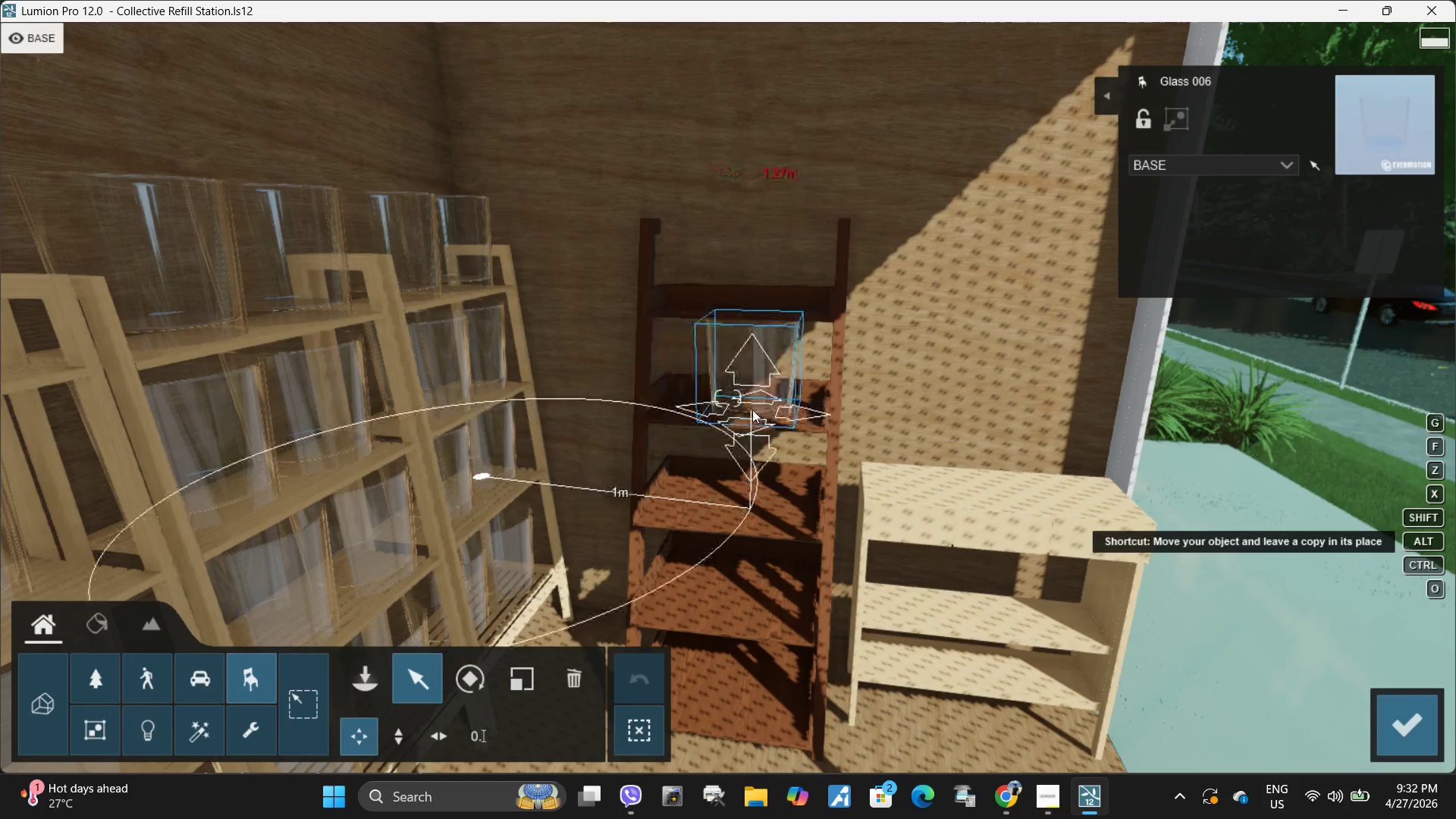 
hold_key(key=AltLeft, duration=1.52)
 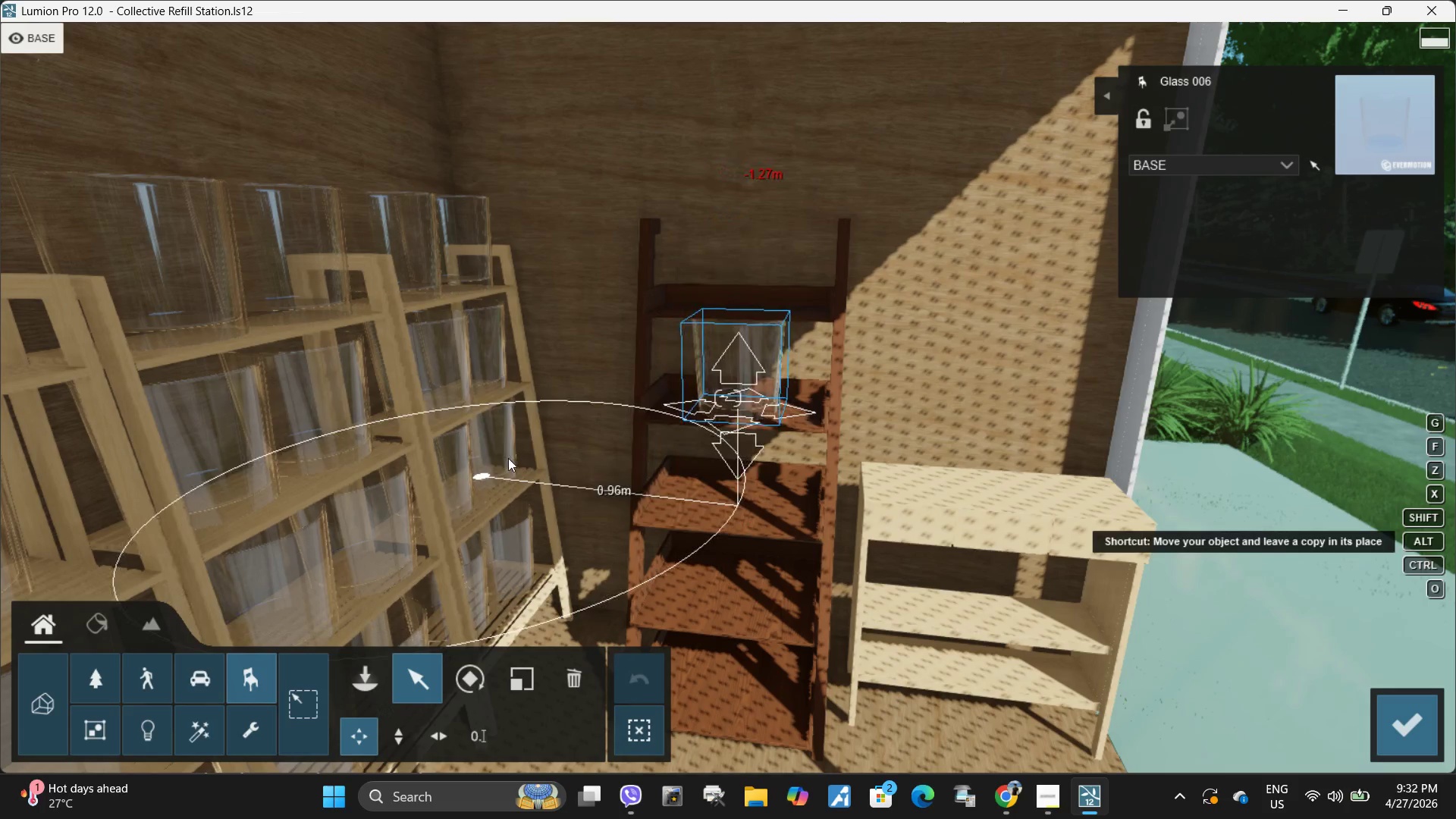 
key(Alt+AltLeft)
 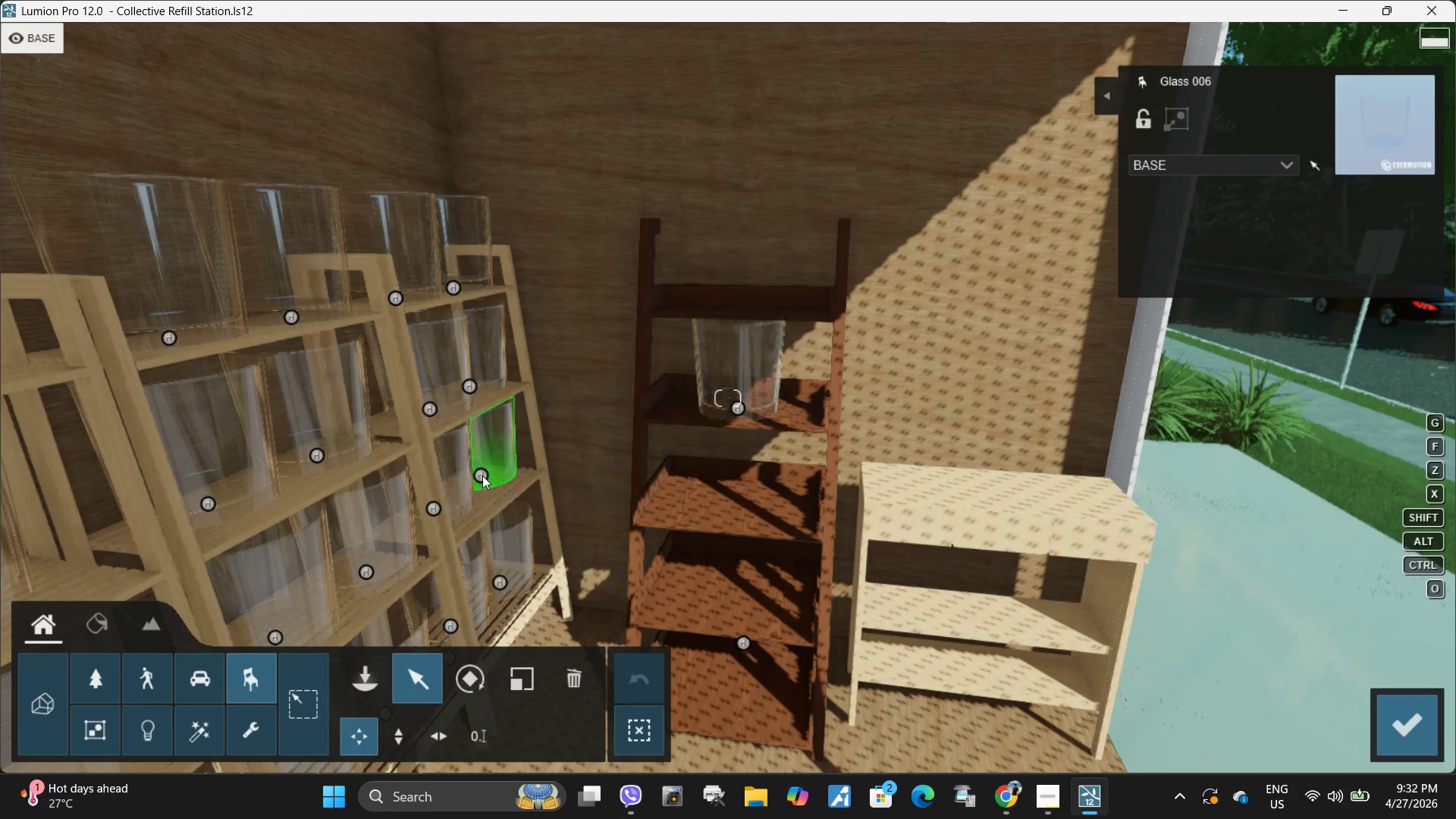 
hold_key(key=AltLeft, duration=1.53)
left_click_drag(start_coordinate=[481, 474], to_coordinate=[692, 588])
 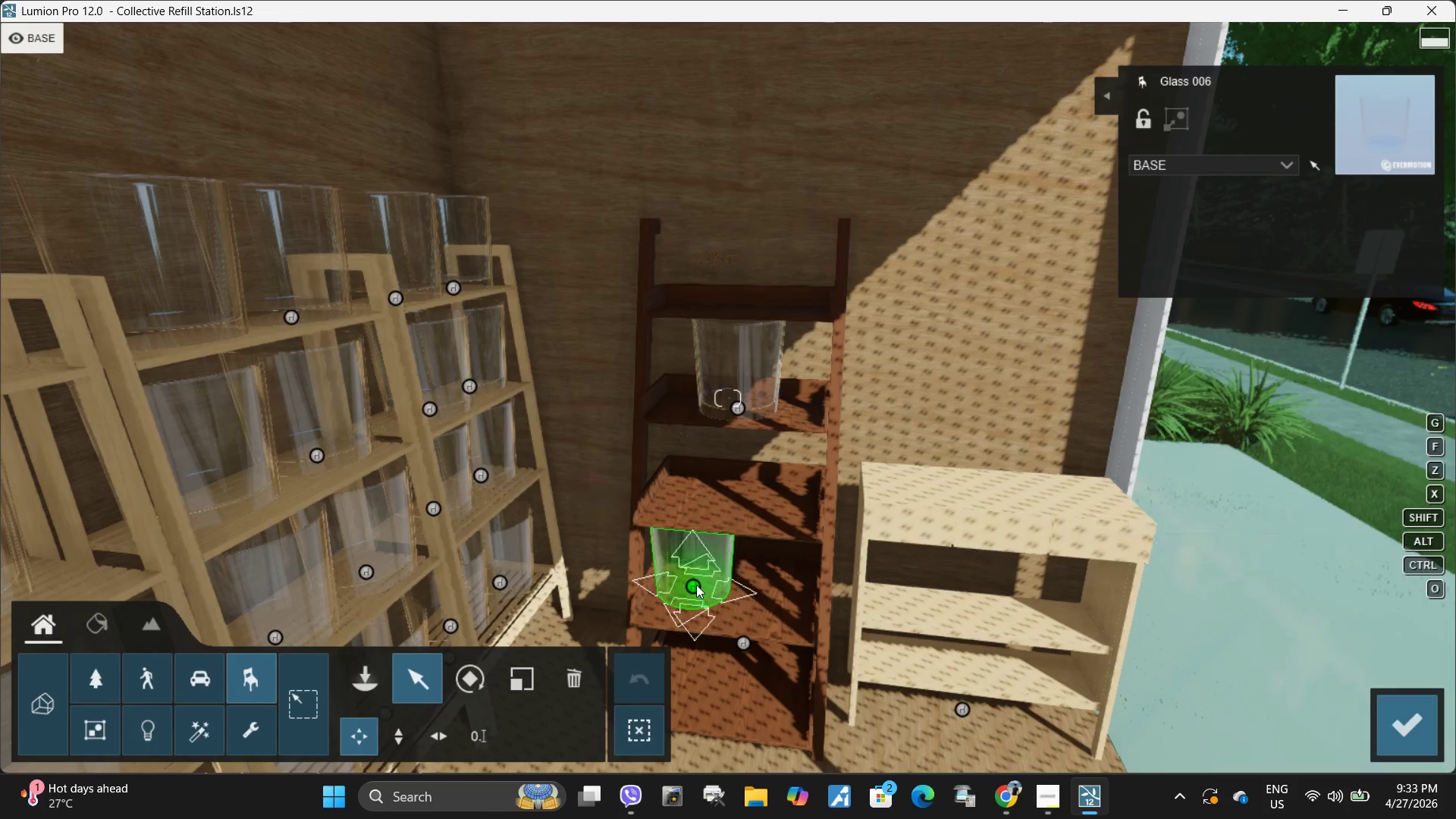 
hold_key(key=AltLeft, duration=0.86)
 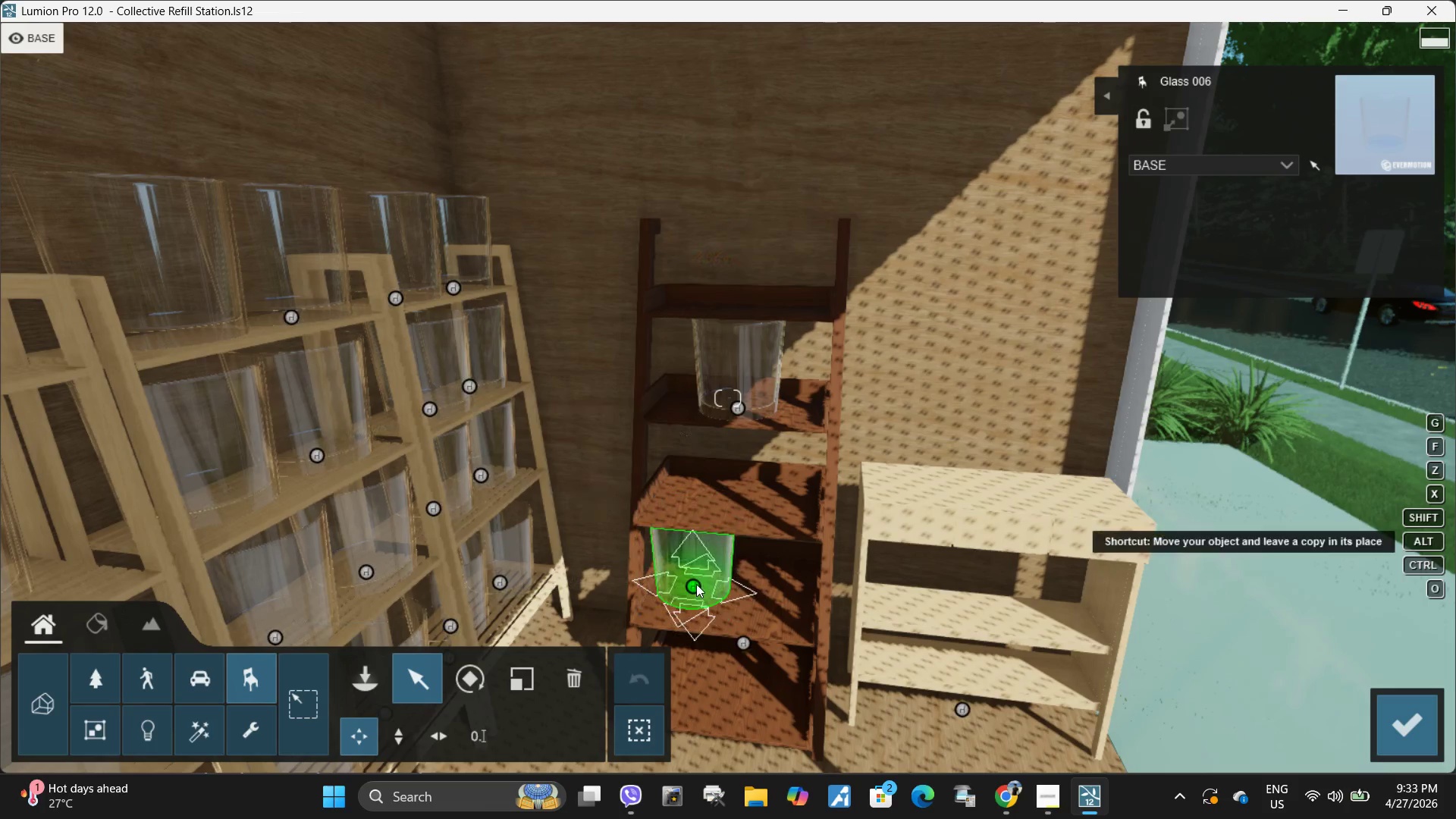 
hold_key(key=AltLeft, duration=1.5)
left_click_drag(start_coordinate=[696, 584], to_coordinate=[767, 593])
 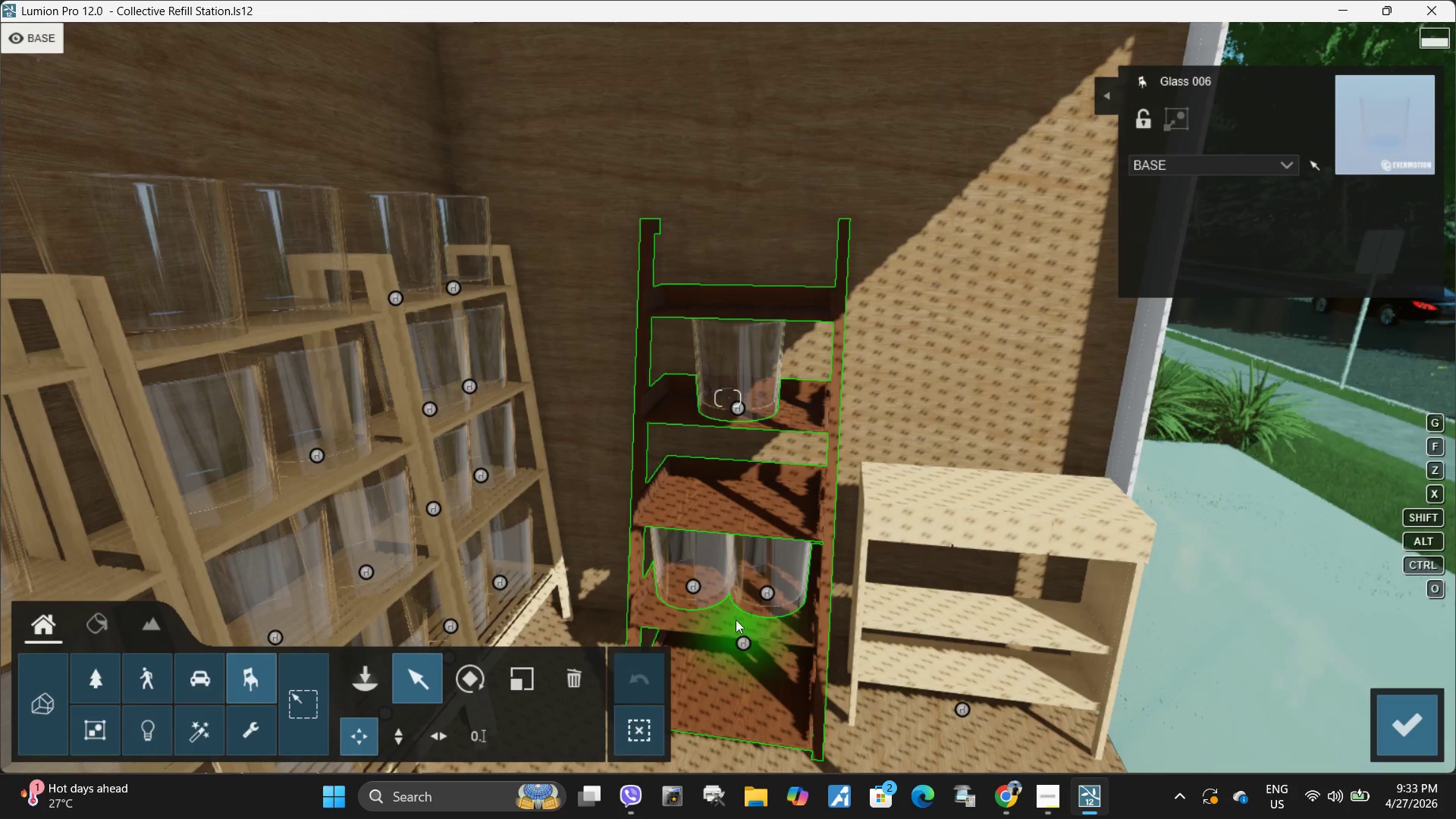 
key(Alt+AltLeft)
 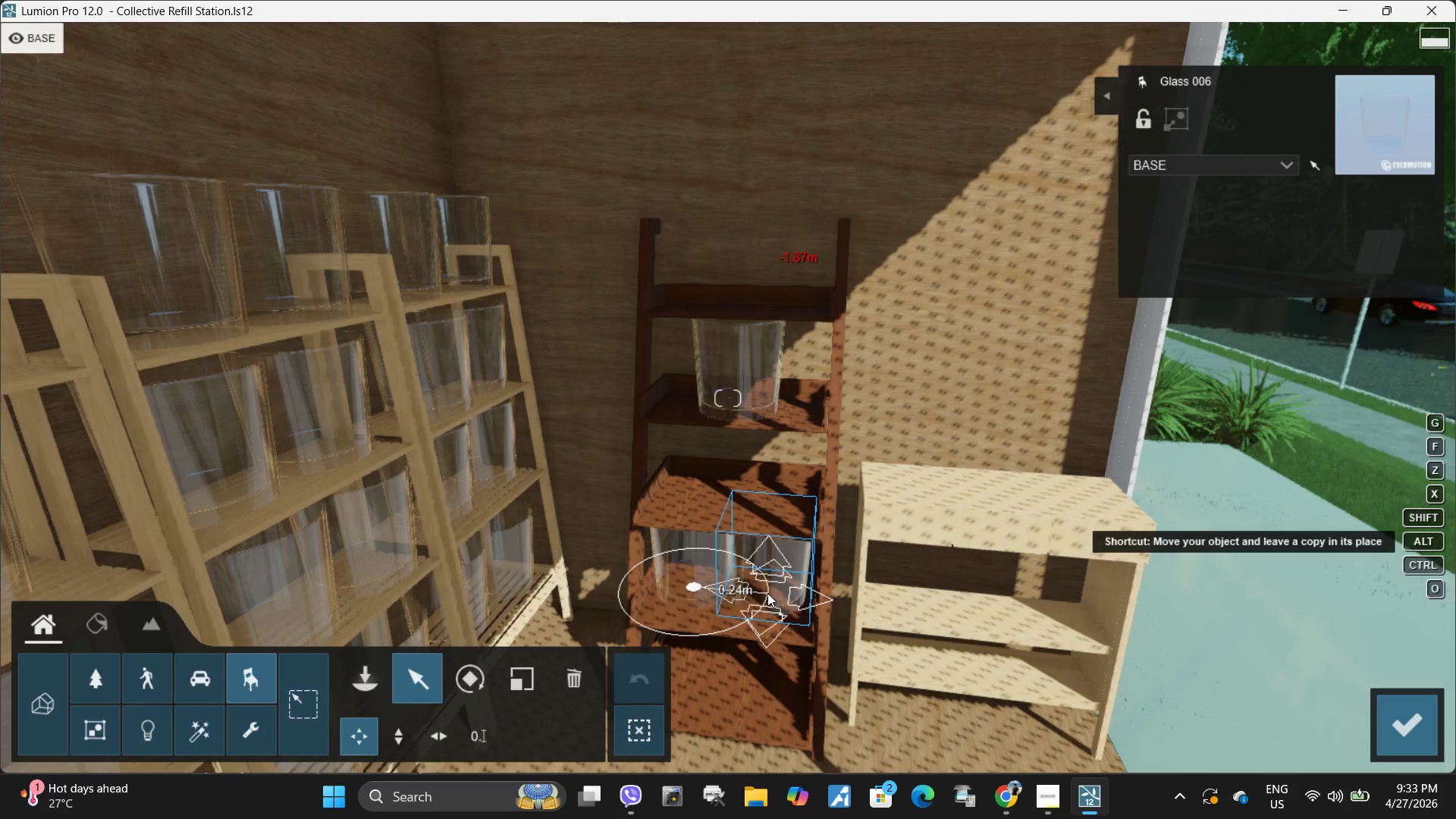 
key(Alt+AltLeft)
 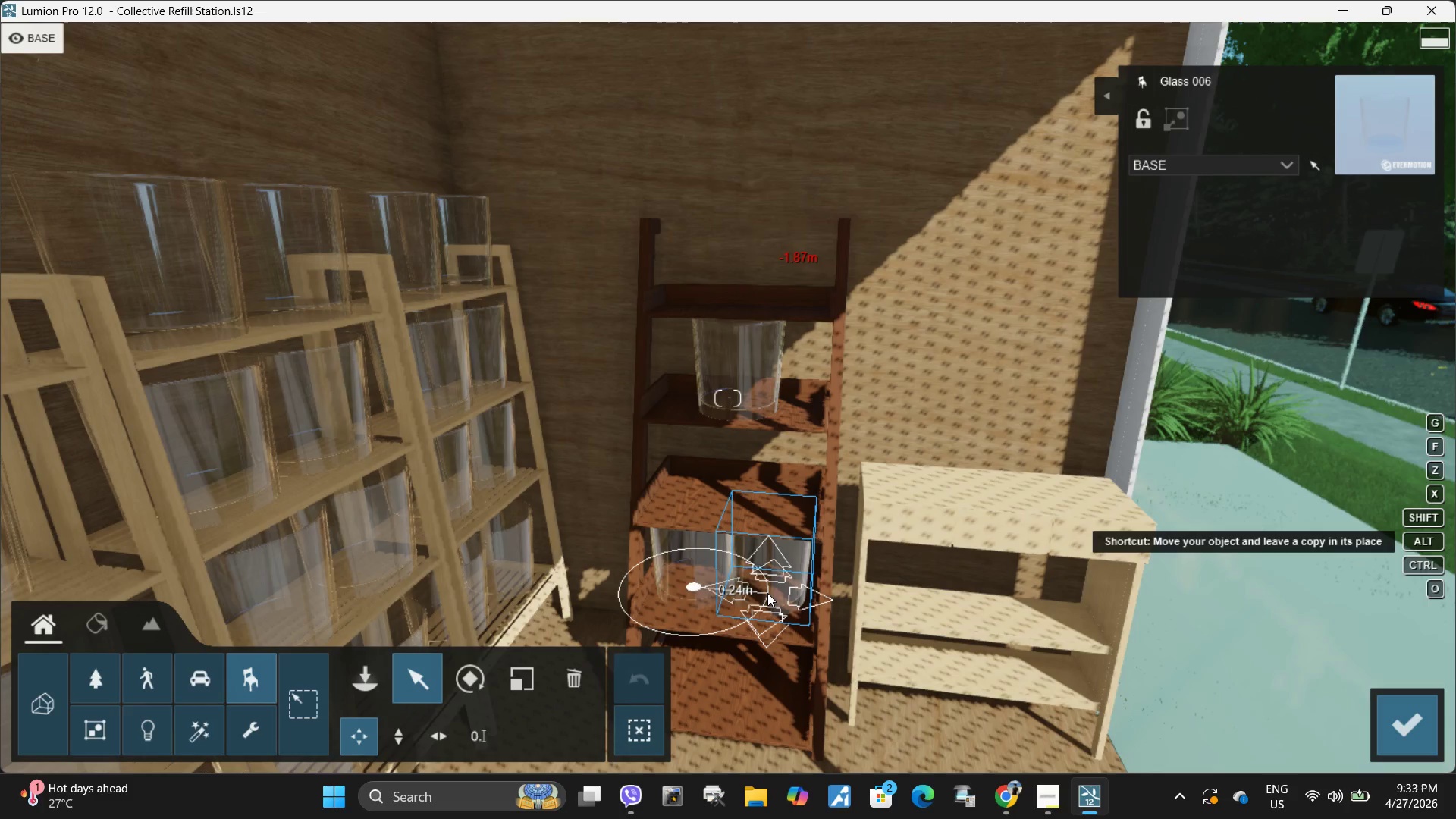 
key(Alt+AltLeft)
 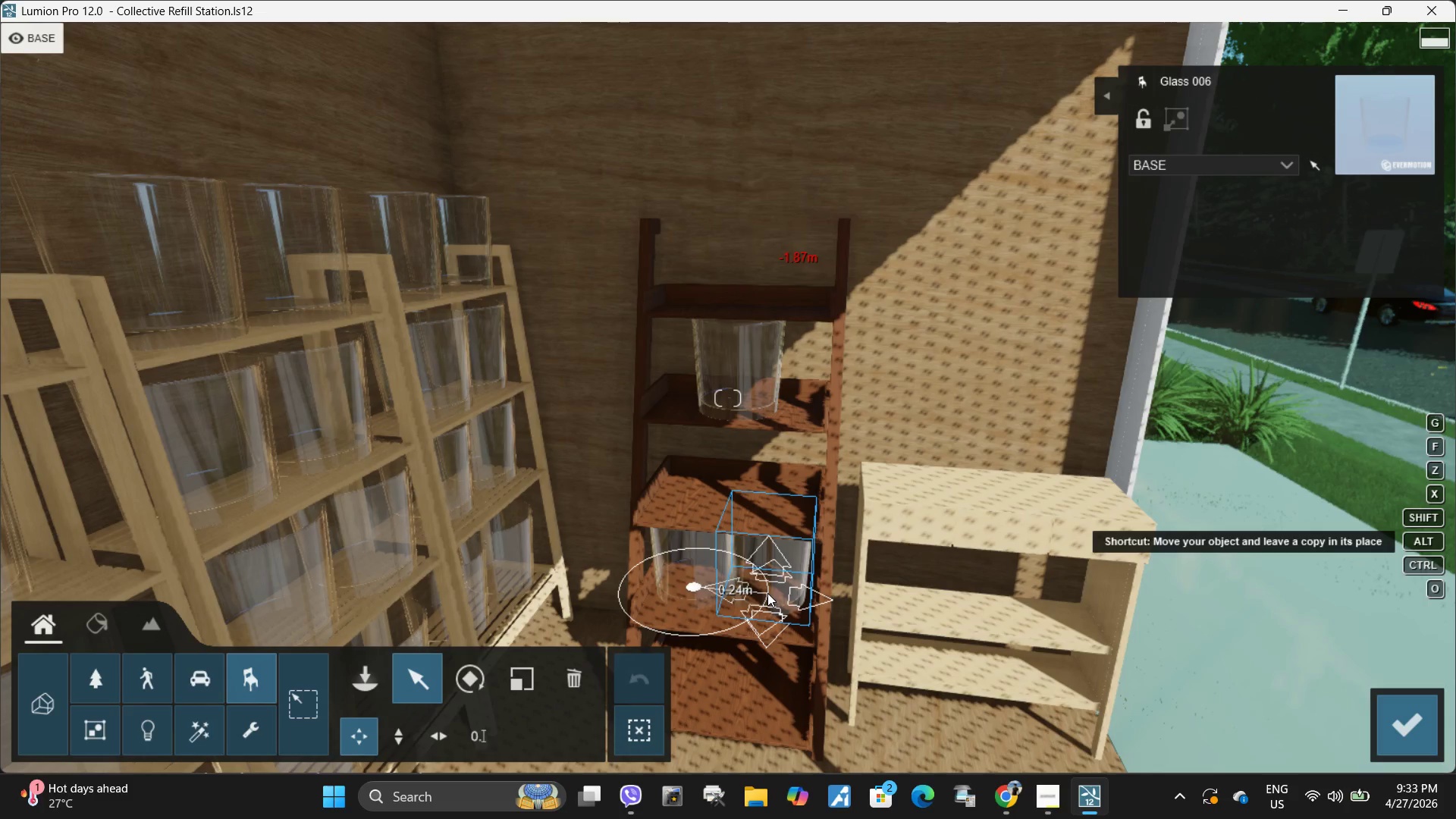 
key(Alt+AltLeft)
 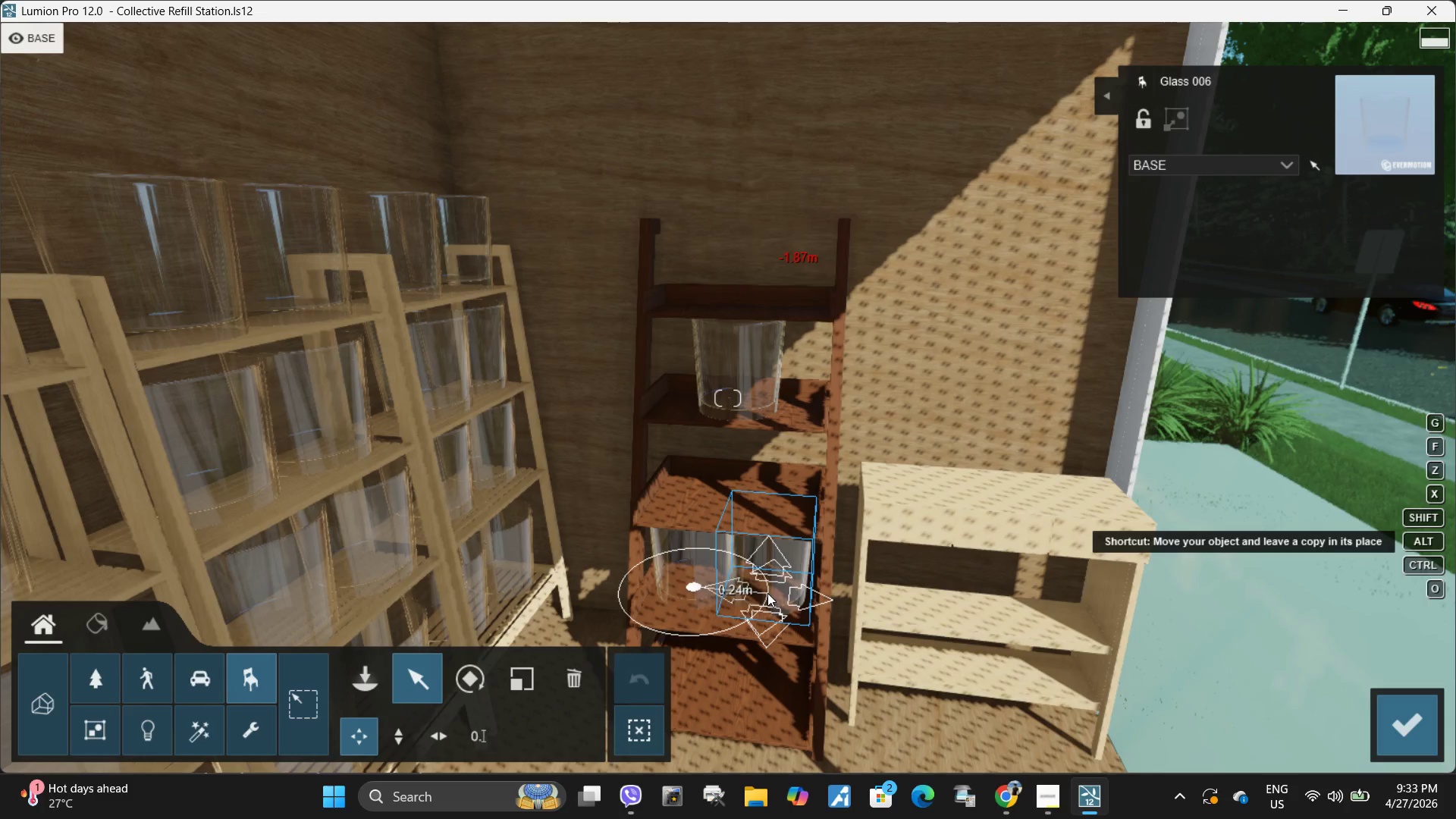 
key(Alt+AltLeft)
 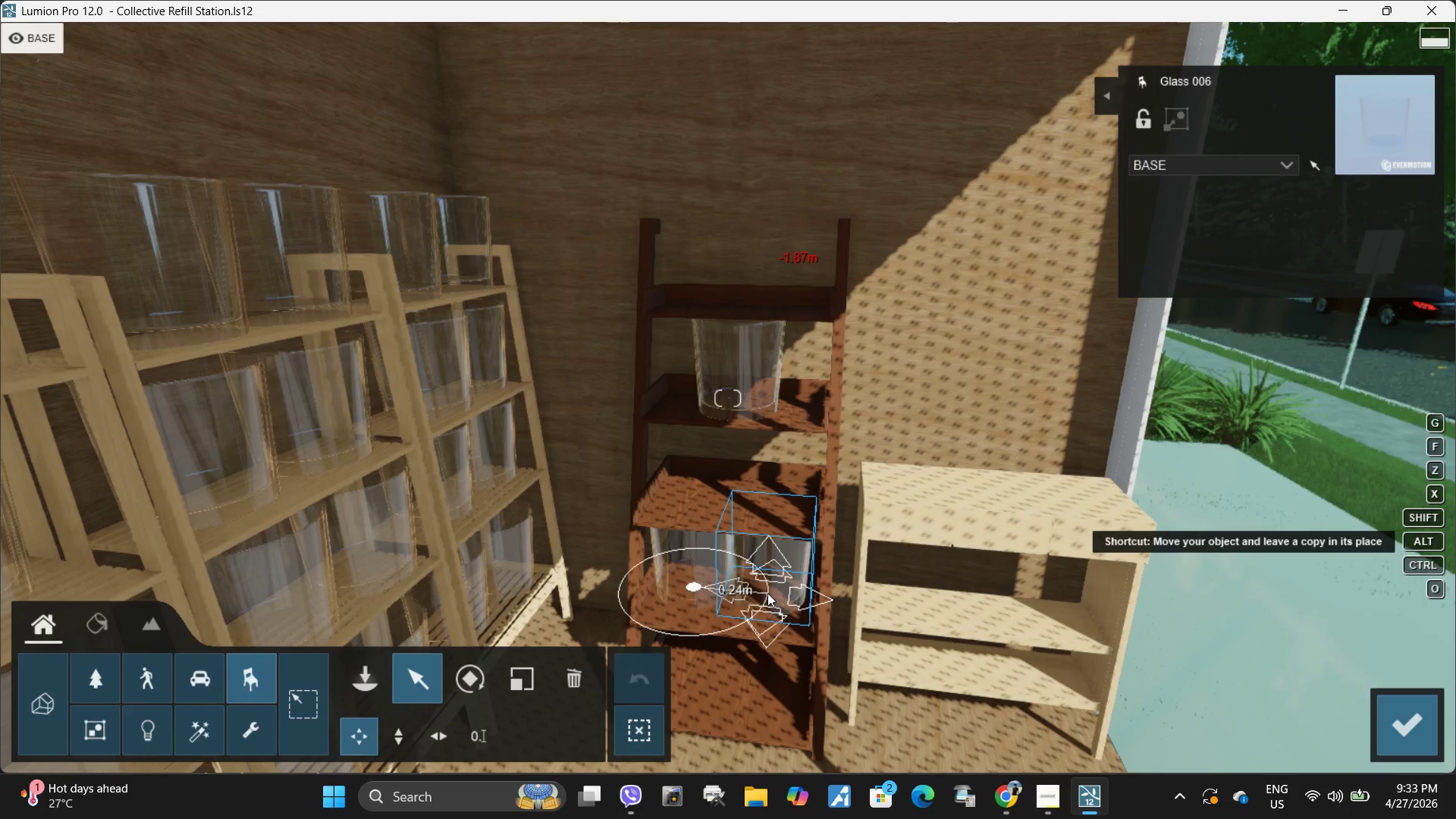 
key(Alt+AltLeft)
 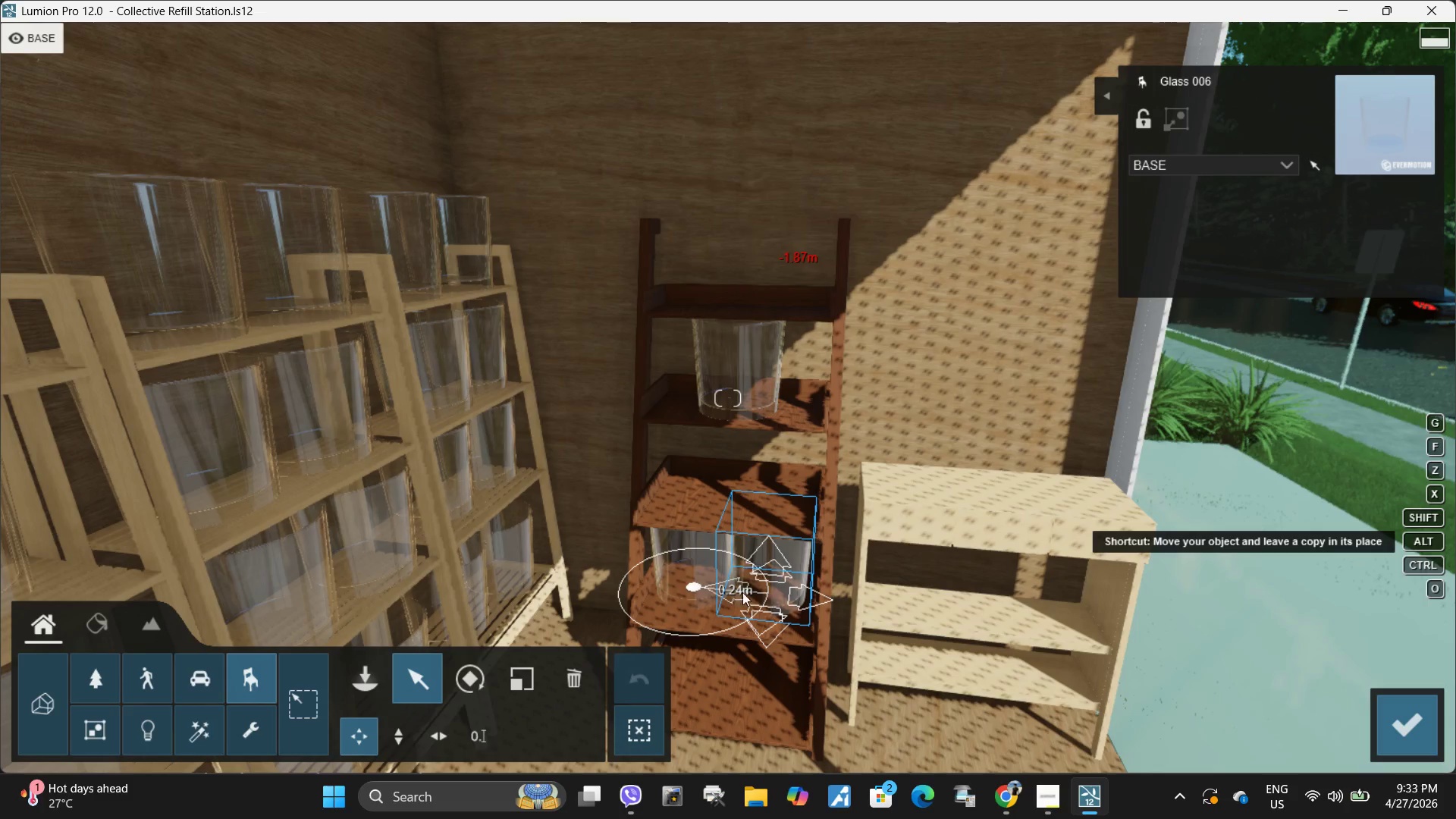 
key(Alt+AltLeft)
 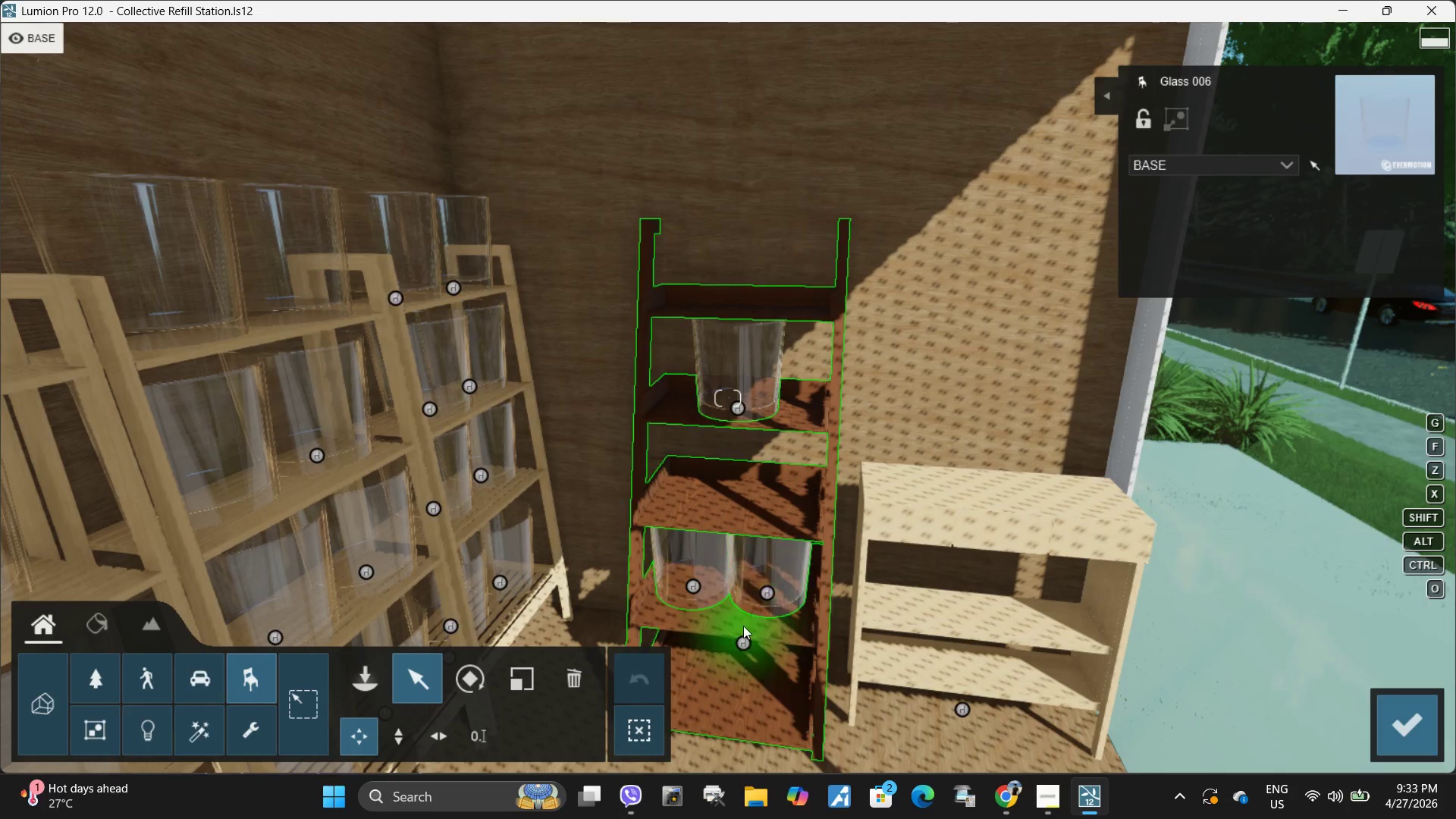 
type(eww)
 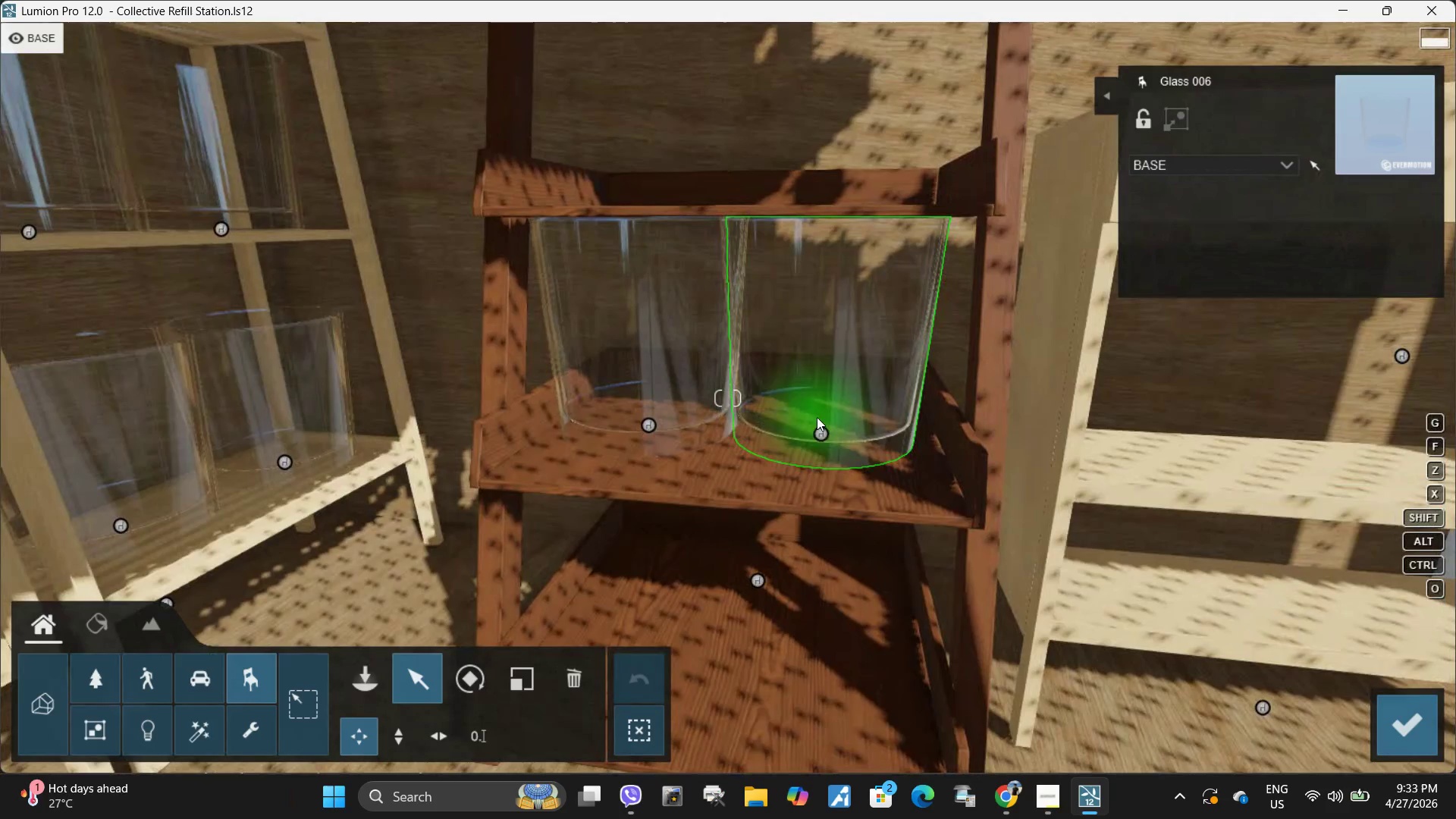 
left_click_drag(start_coordinate=[821, 433], to_coordinate=[834, 432])
 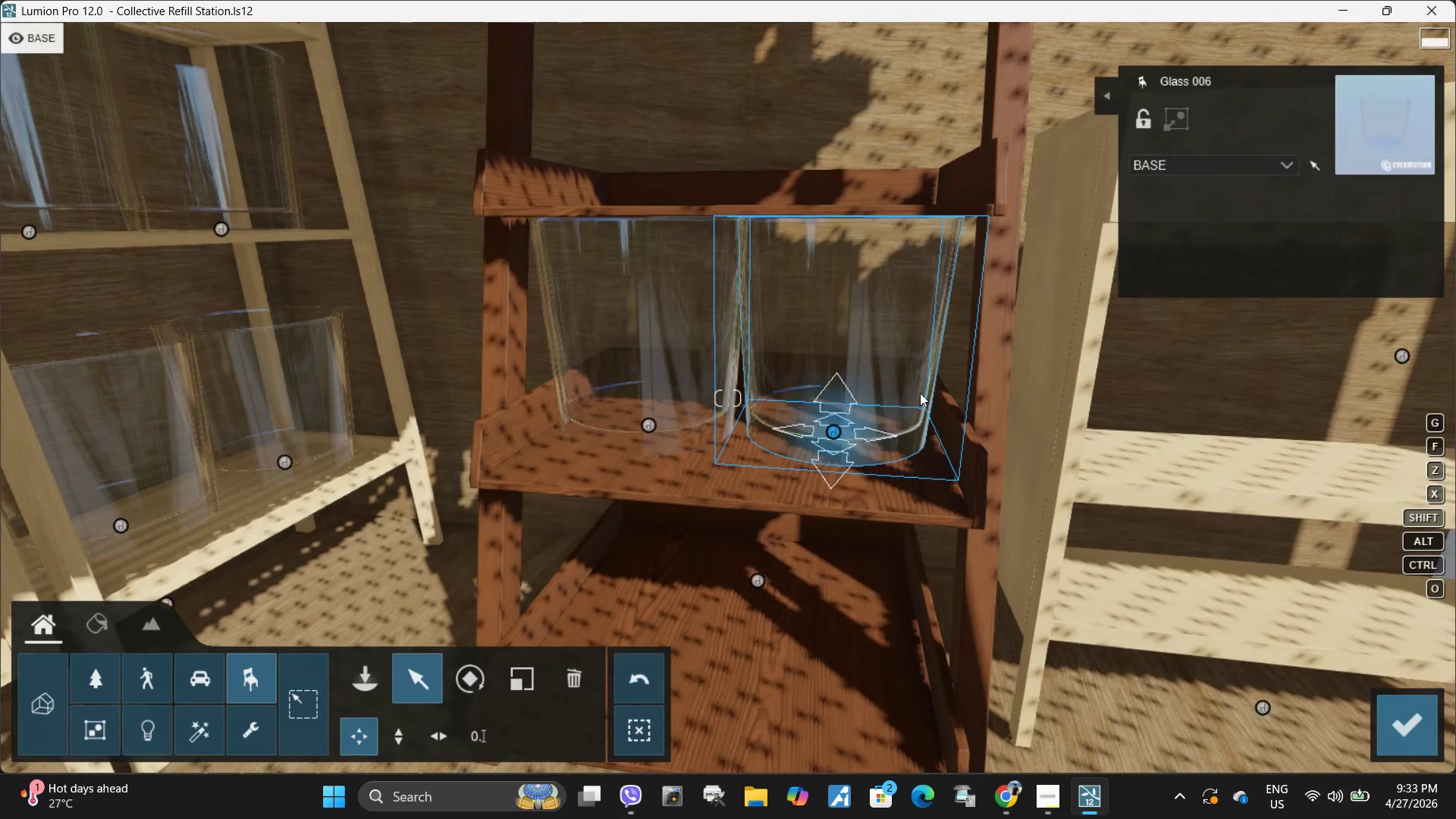 
type(qs)
 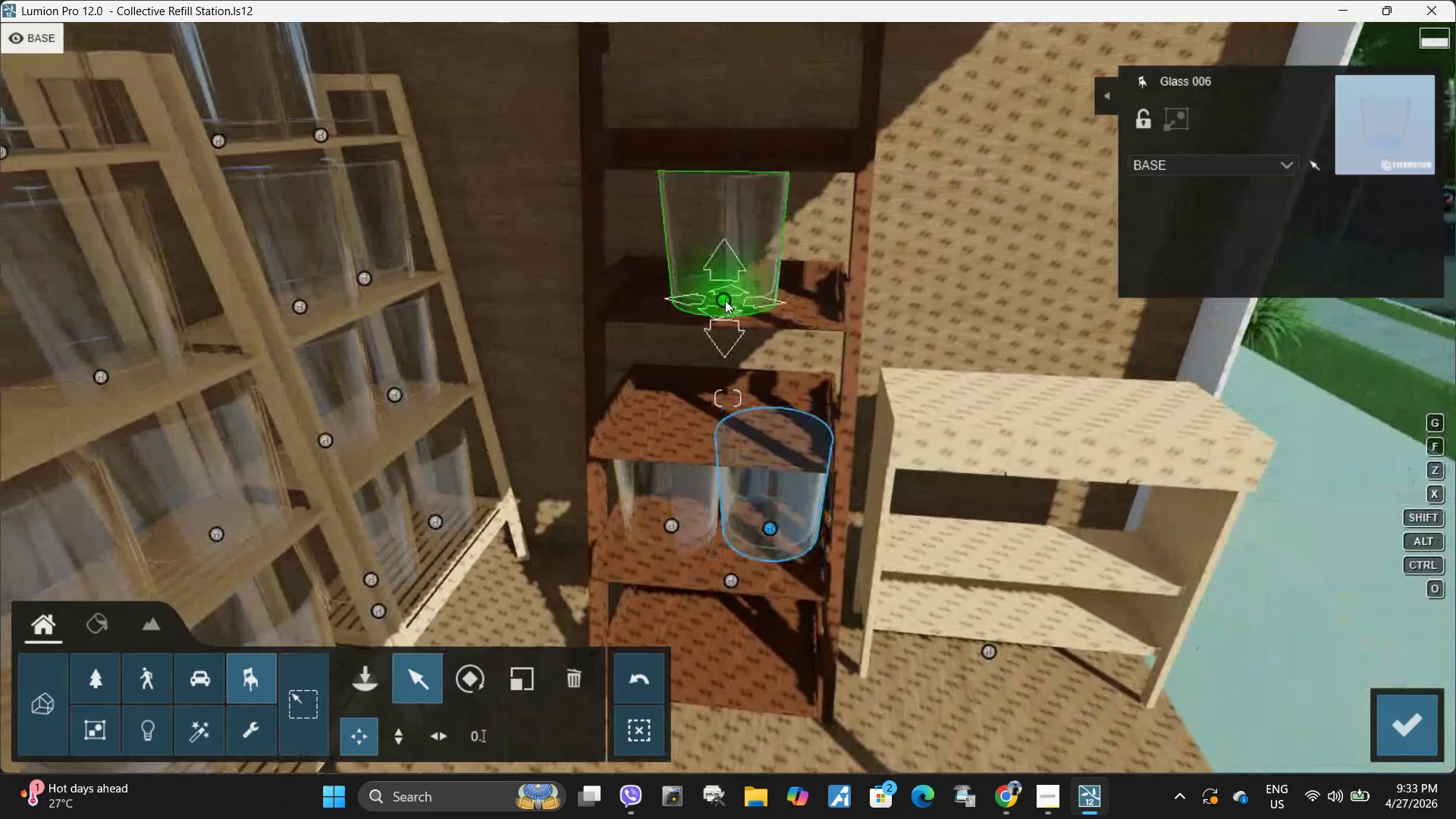 
left_click_drag(start_coordinate=[725, 298], to_coordinate=[667, 295])
 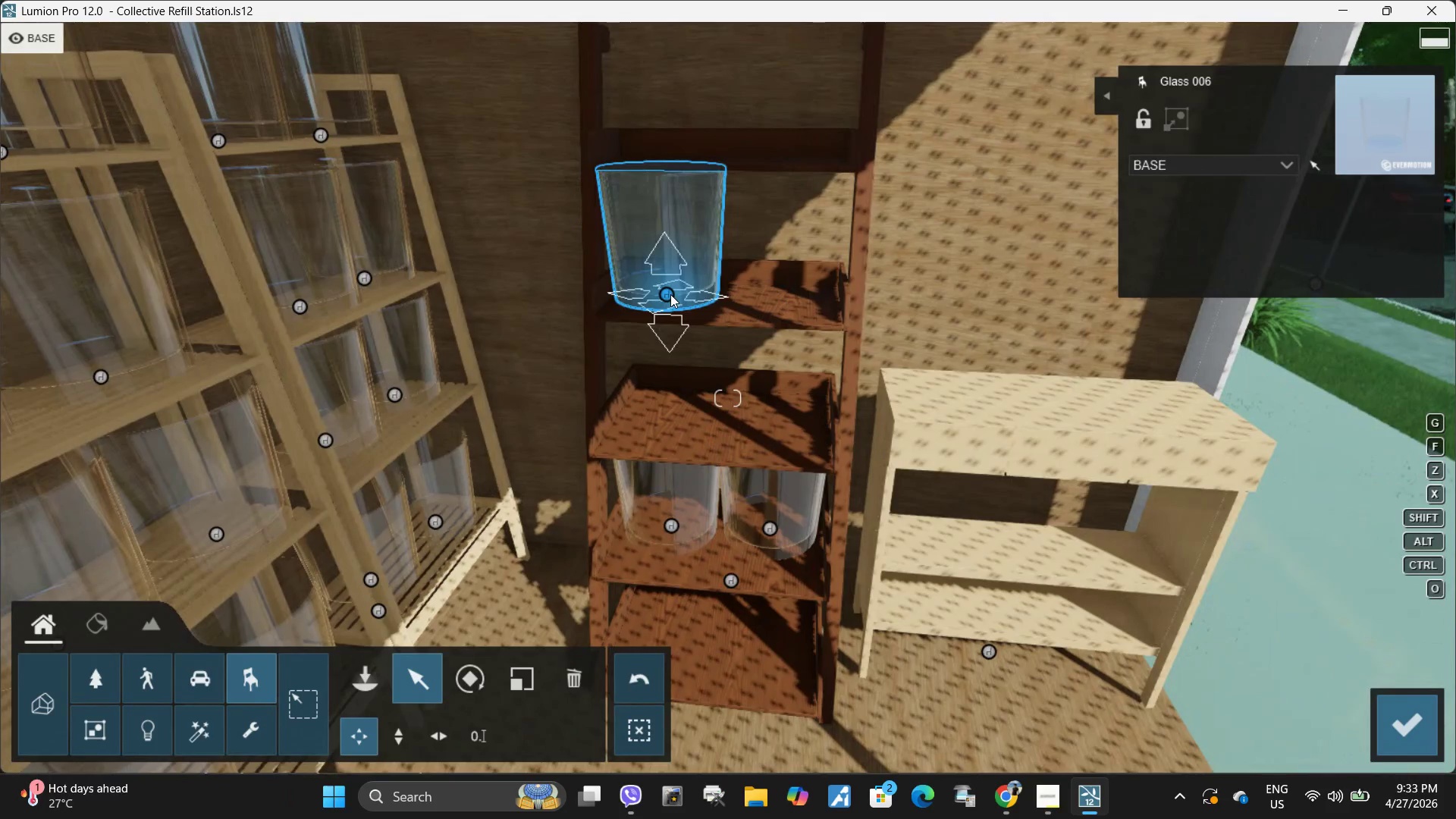 
hold_key(key=AltLeft, duration=1.5)
left_click_drag(start_coordinate=[668, 293], to_coordinate=[781, 297])
 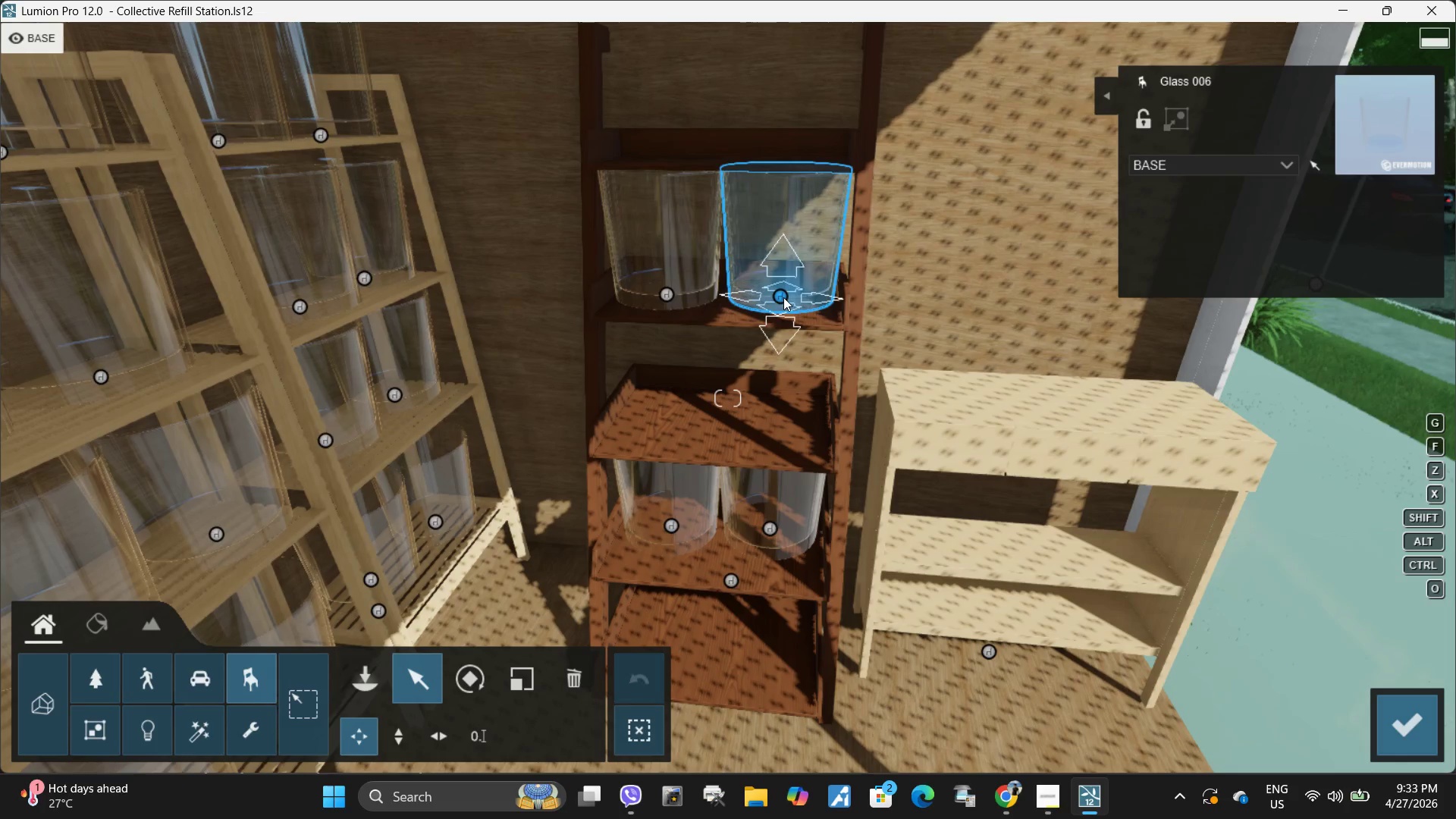 
hold_key(key=AltLeft, duration=0.44)
 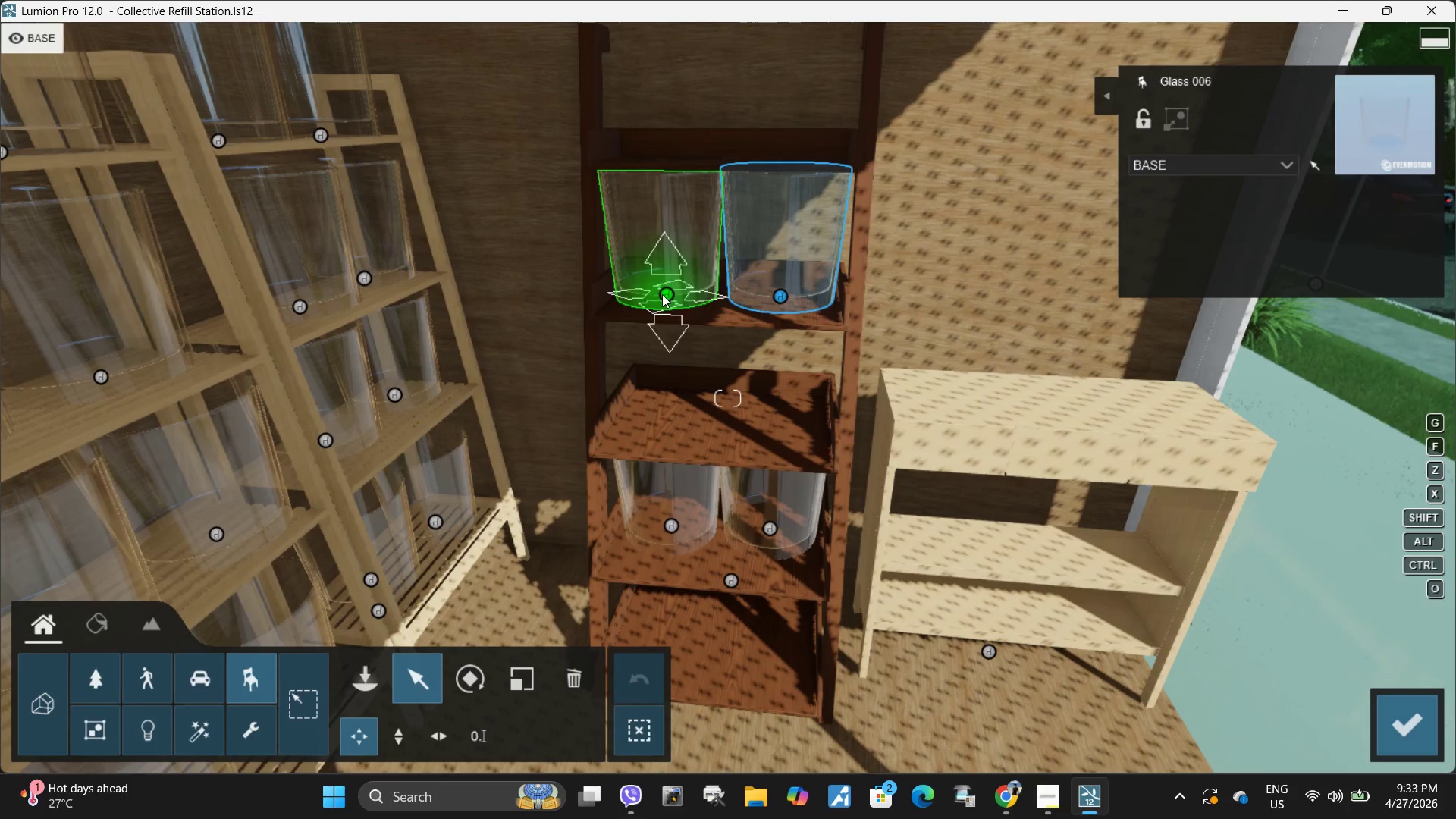 
hold_key(key=ControlLeft, duration=0.36)
left_click([668, 293])
 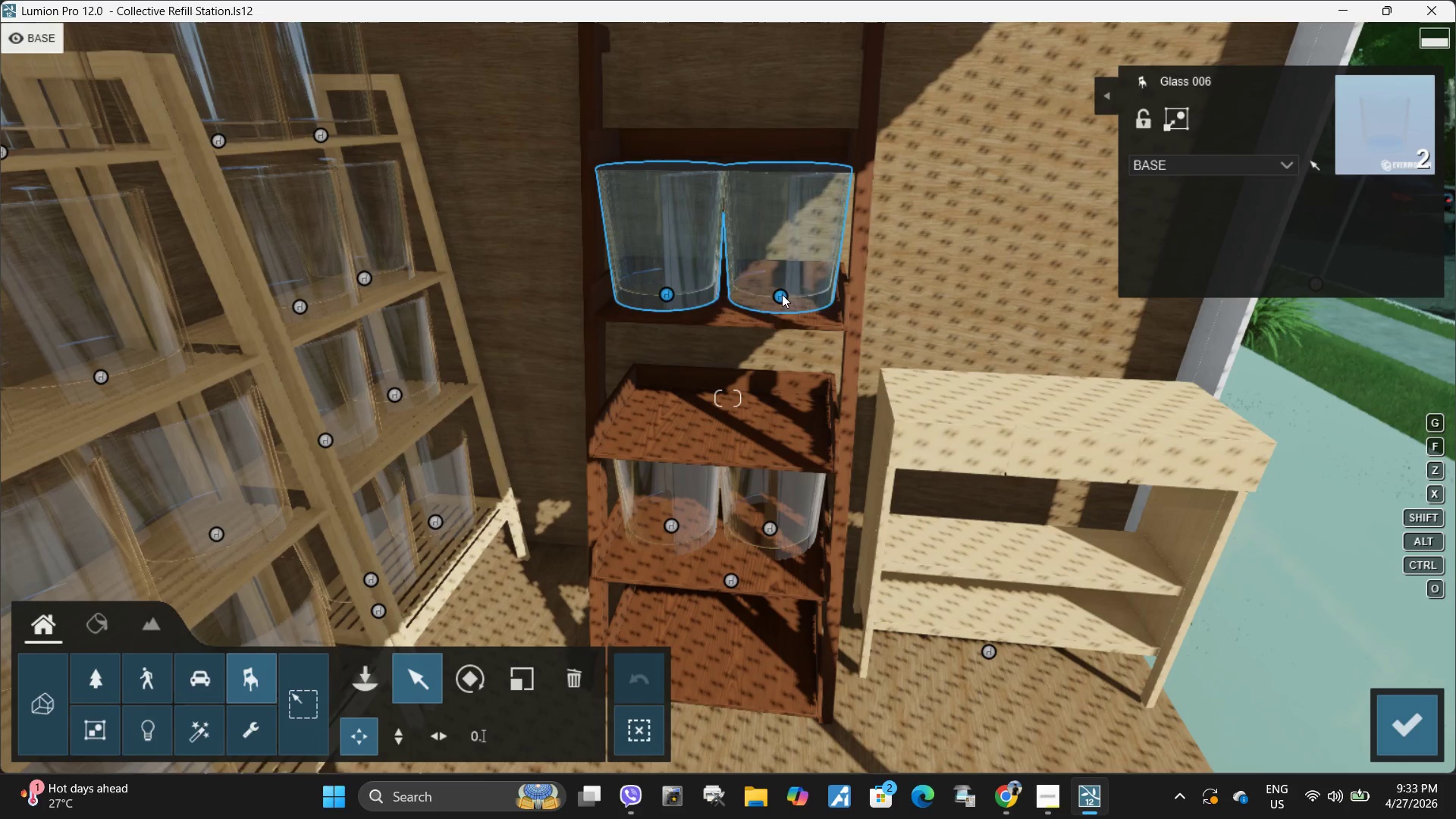 
hold_key(key=AltLeft, duration=1.51)
left_click_drag(start_coordinate=[778, 294], to_coordinate=[765, 419])
 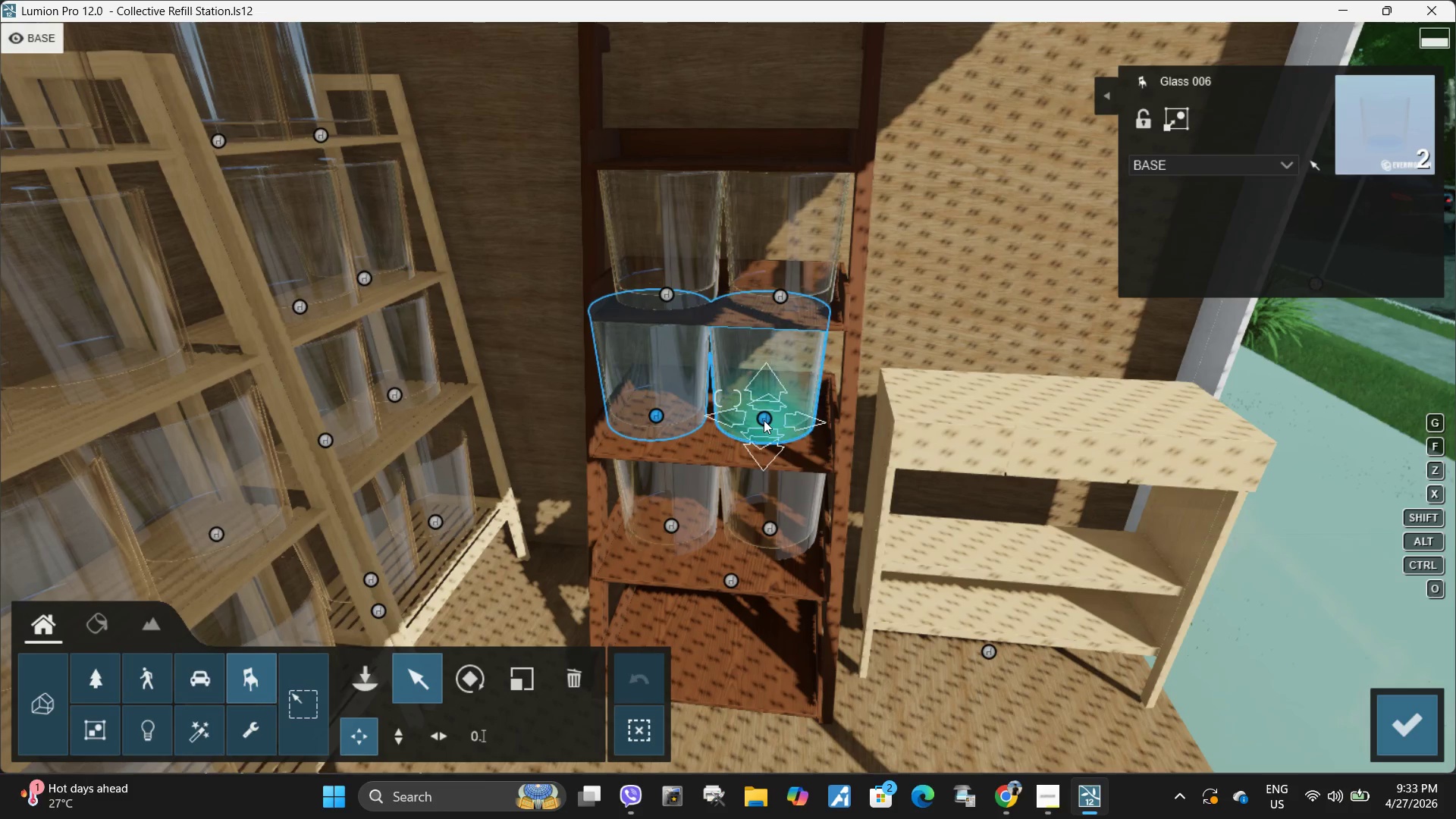 
hold_key(key=AltLeft, duration=0.61)
 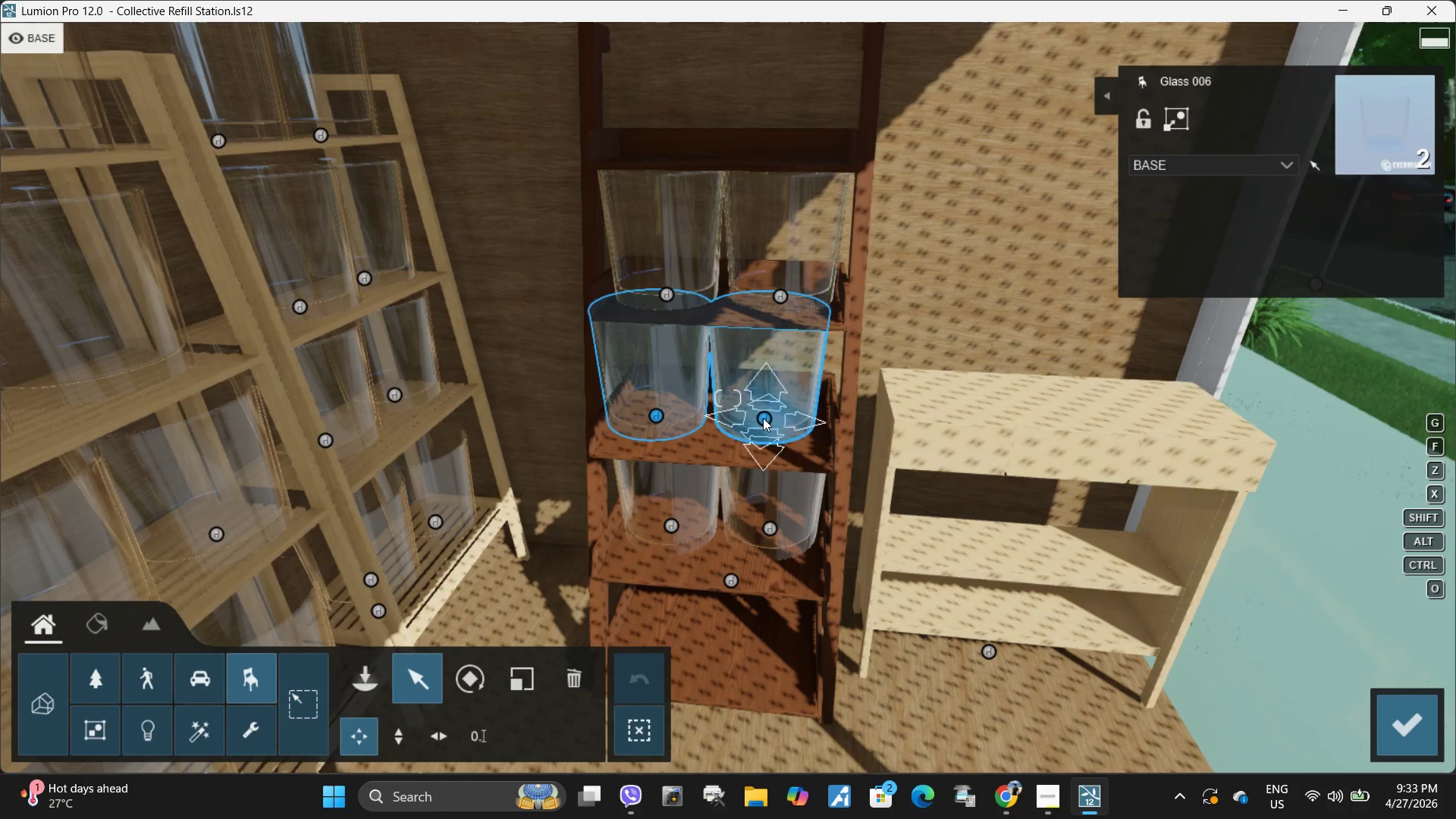 
hold_key(key=AltLeft, duration=1.53)
left_click_drag(start_coordinate=[763, 416], to_coordinate=[764, 651])
 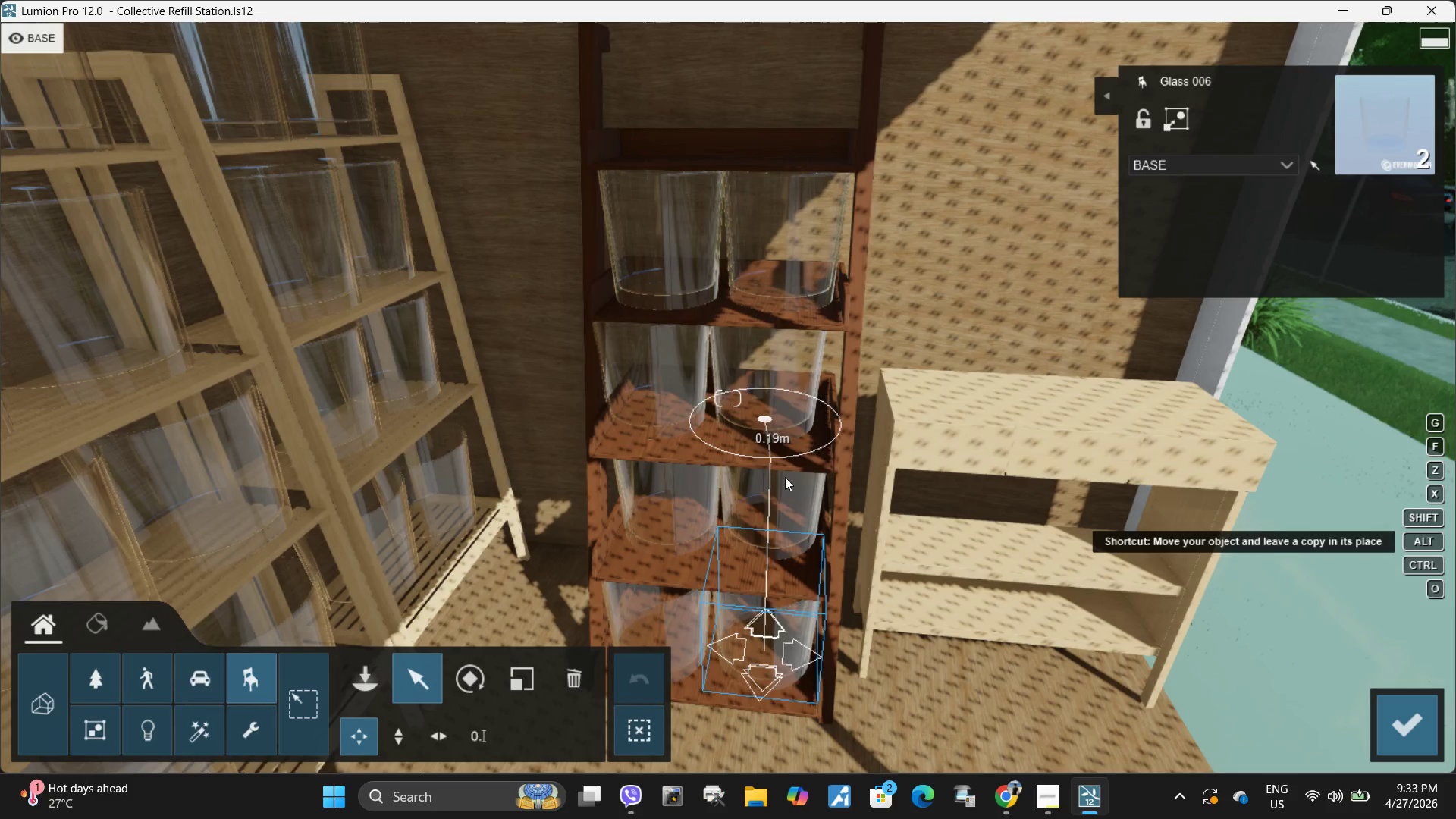 
key(Alt+AltLeft)
 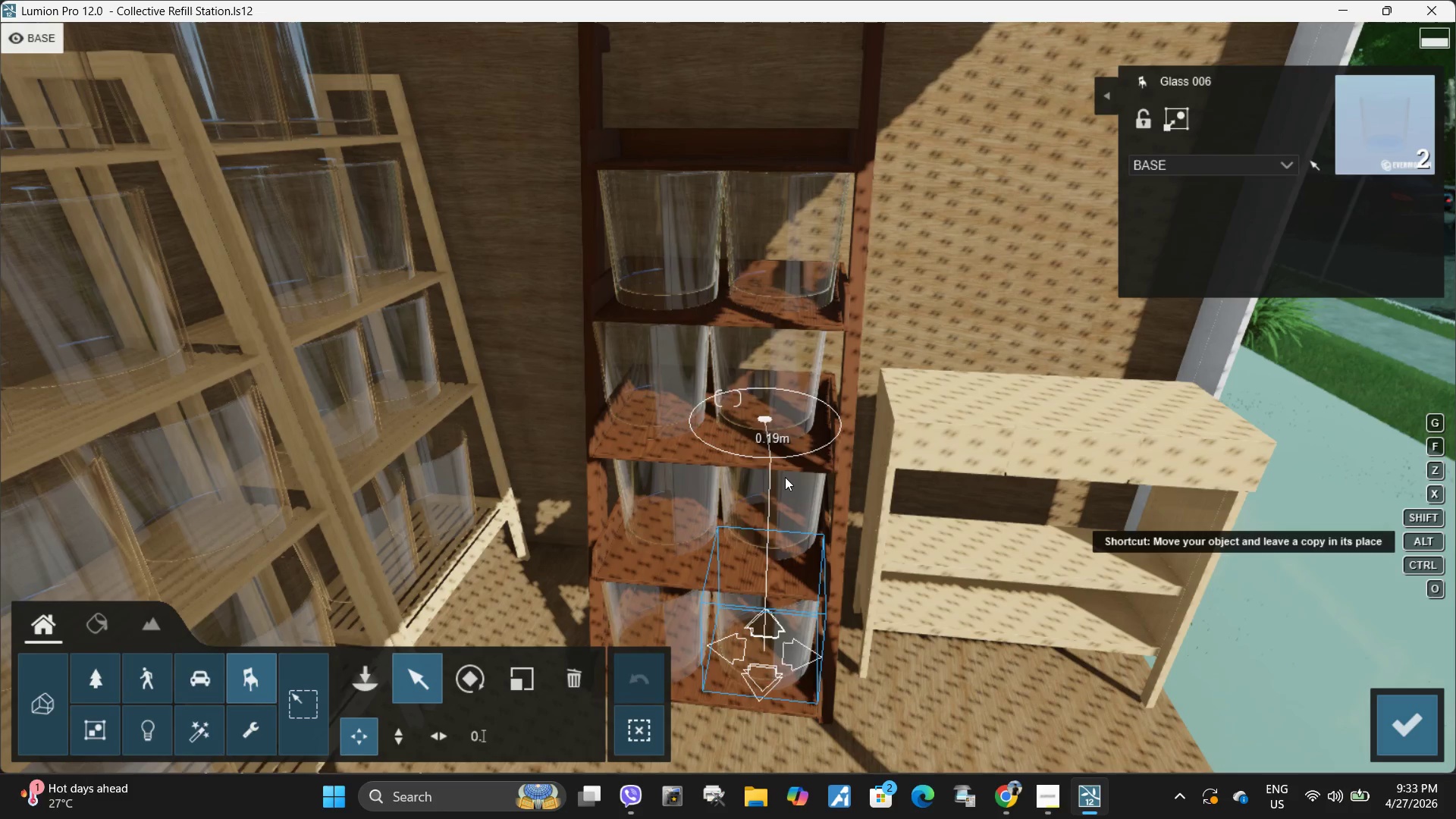 
key(Alt+AltLeft)
 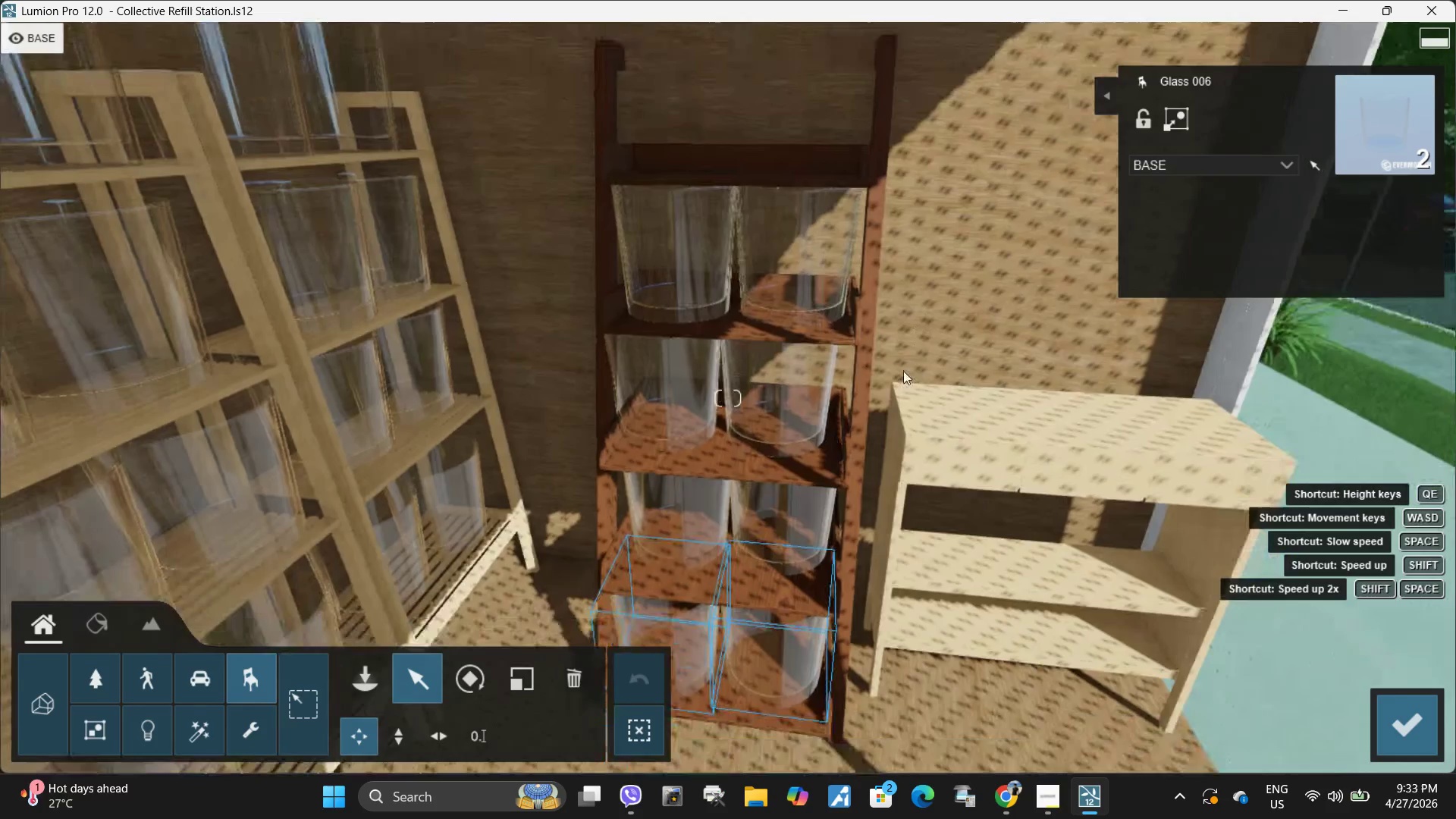 
wait(5.58)
 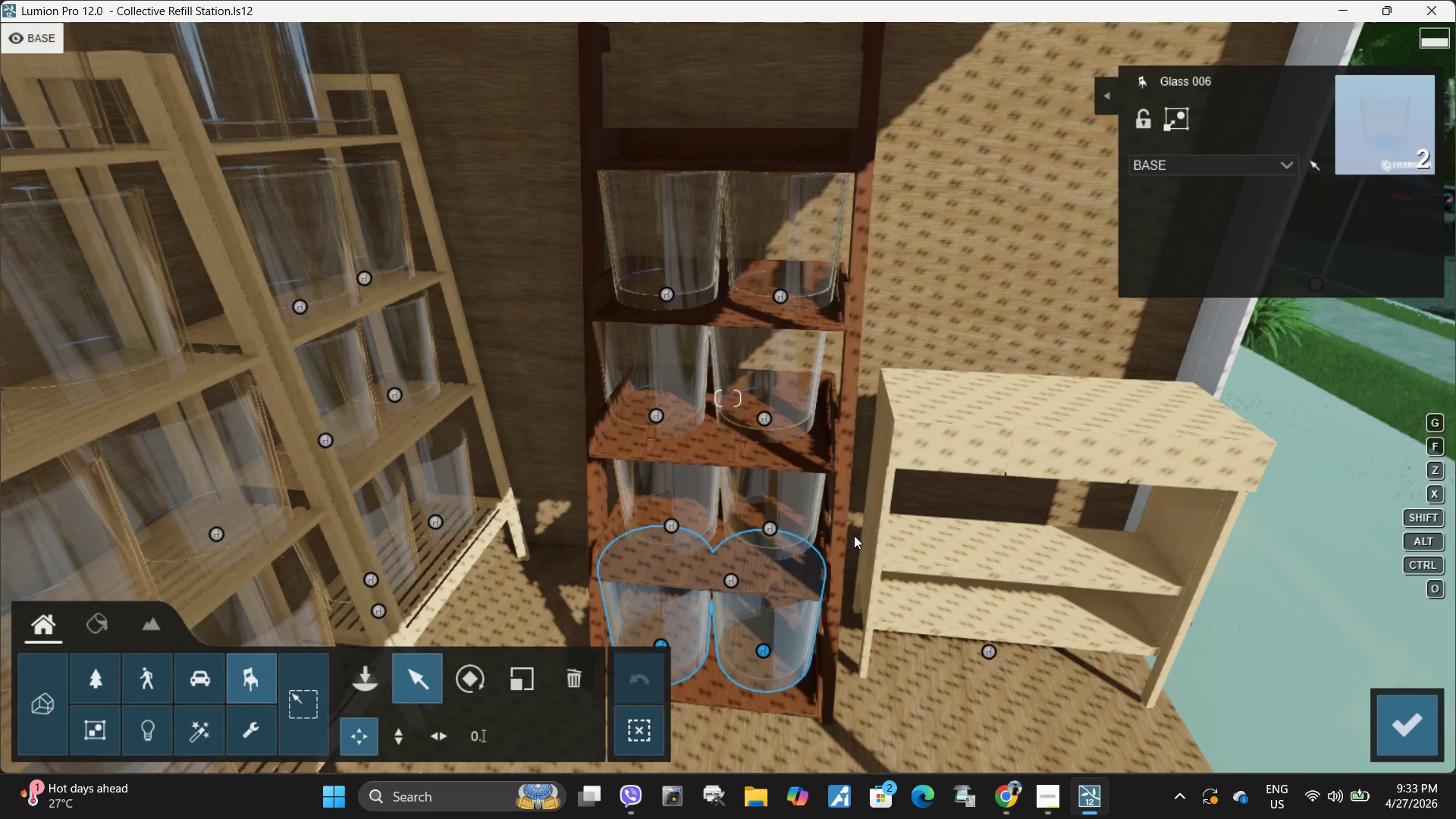 
hold_key(key=AltLeft, duration=1.52)
left_click_drag(start_coordinate=[774, 648], to_coordinate=[801, 155])
 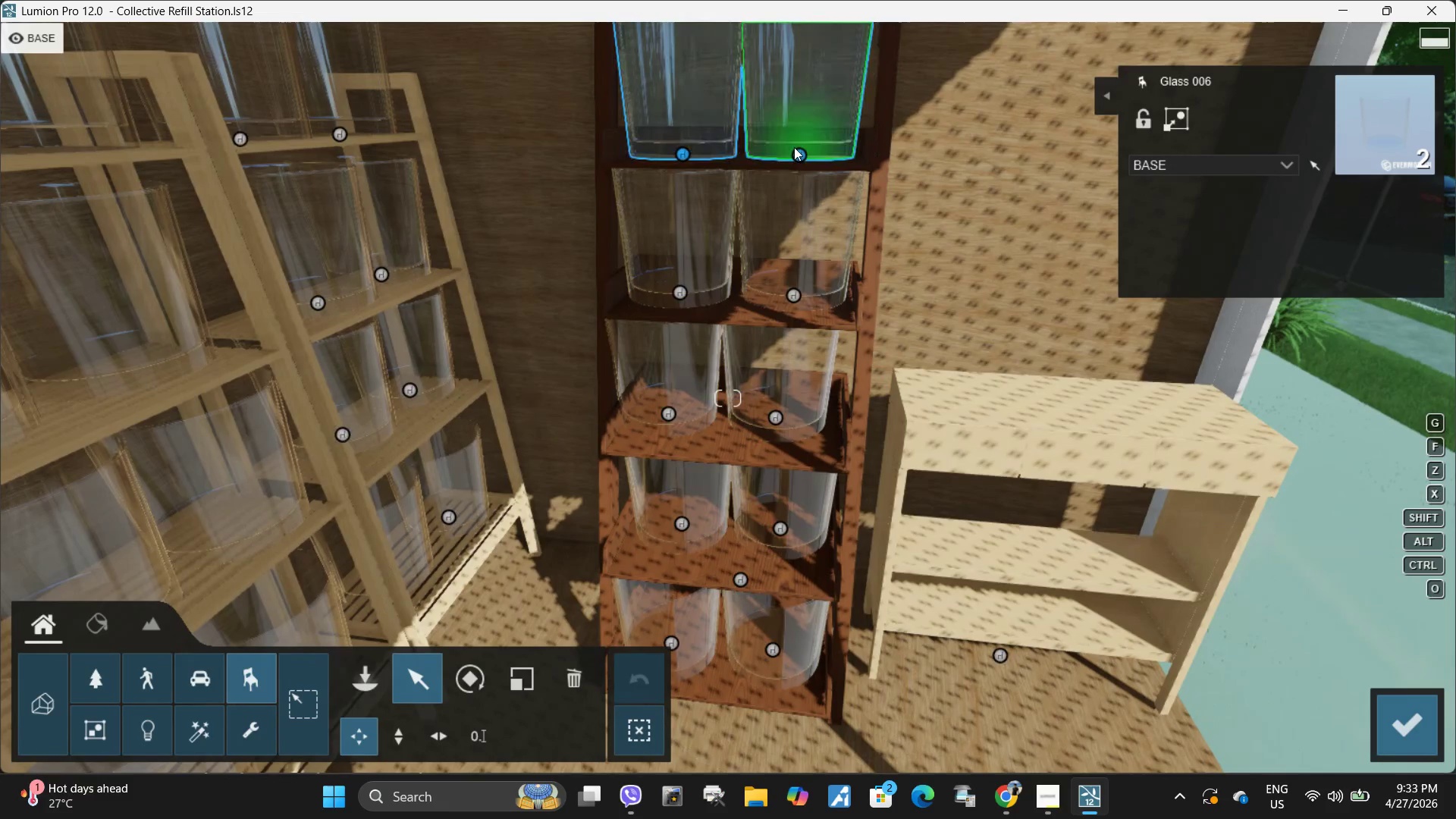 
hold_key(key=AltLeft, duration=1.34)
 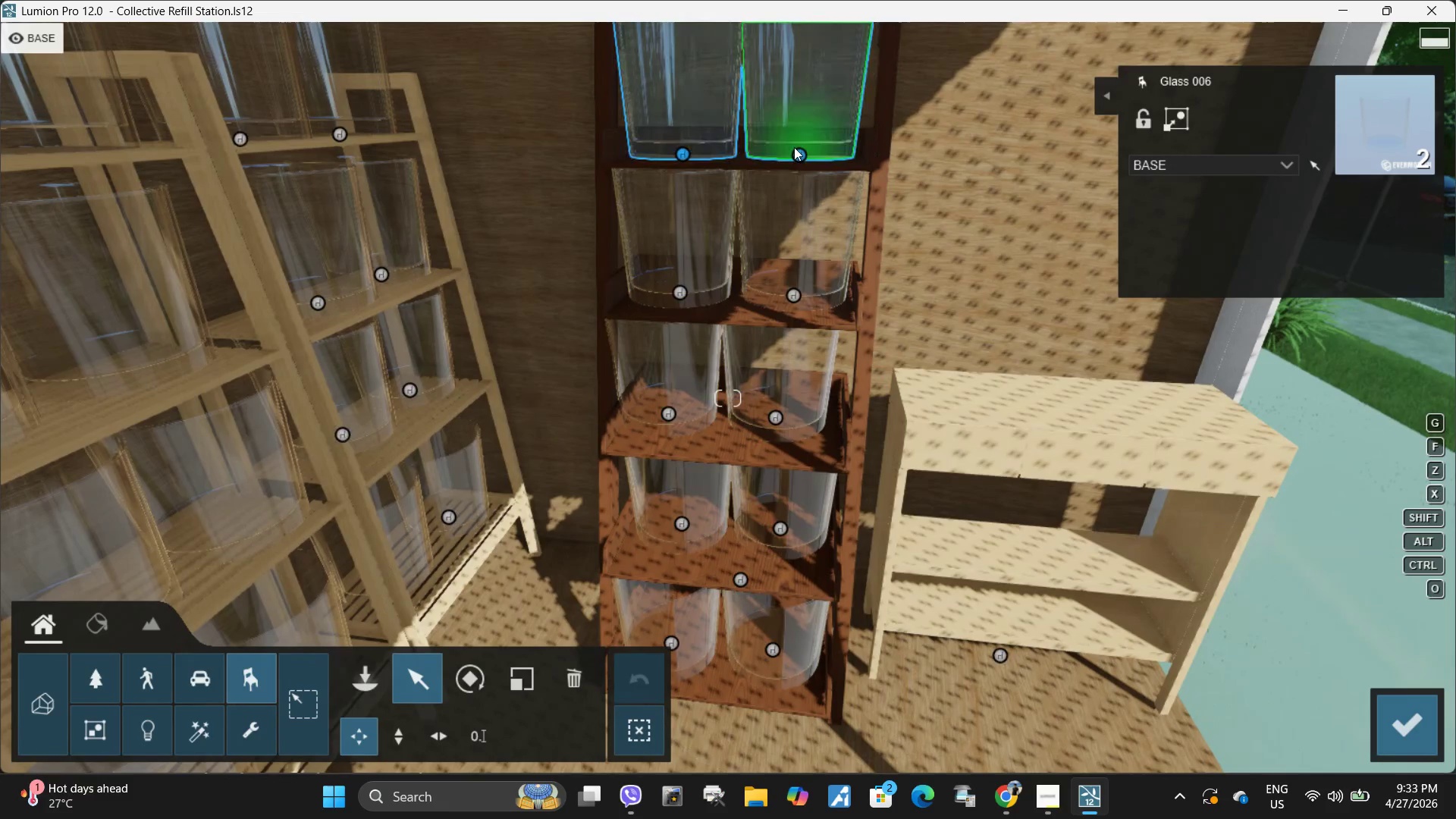 
hold_key(key=AltLeft, duration=1.53)
left_click_drag(start_coordinate=[795, 150], to_coordinate=[1131, 403])
 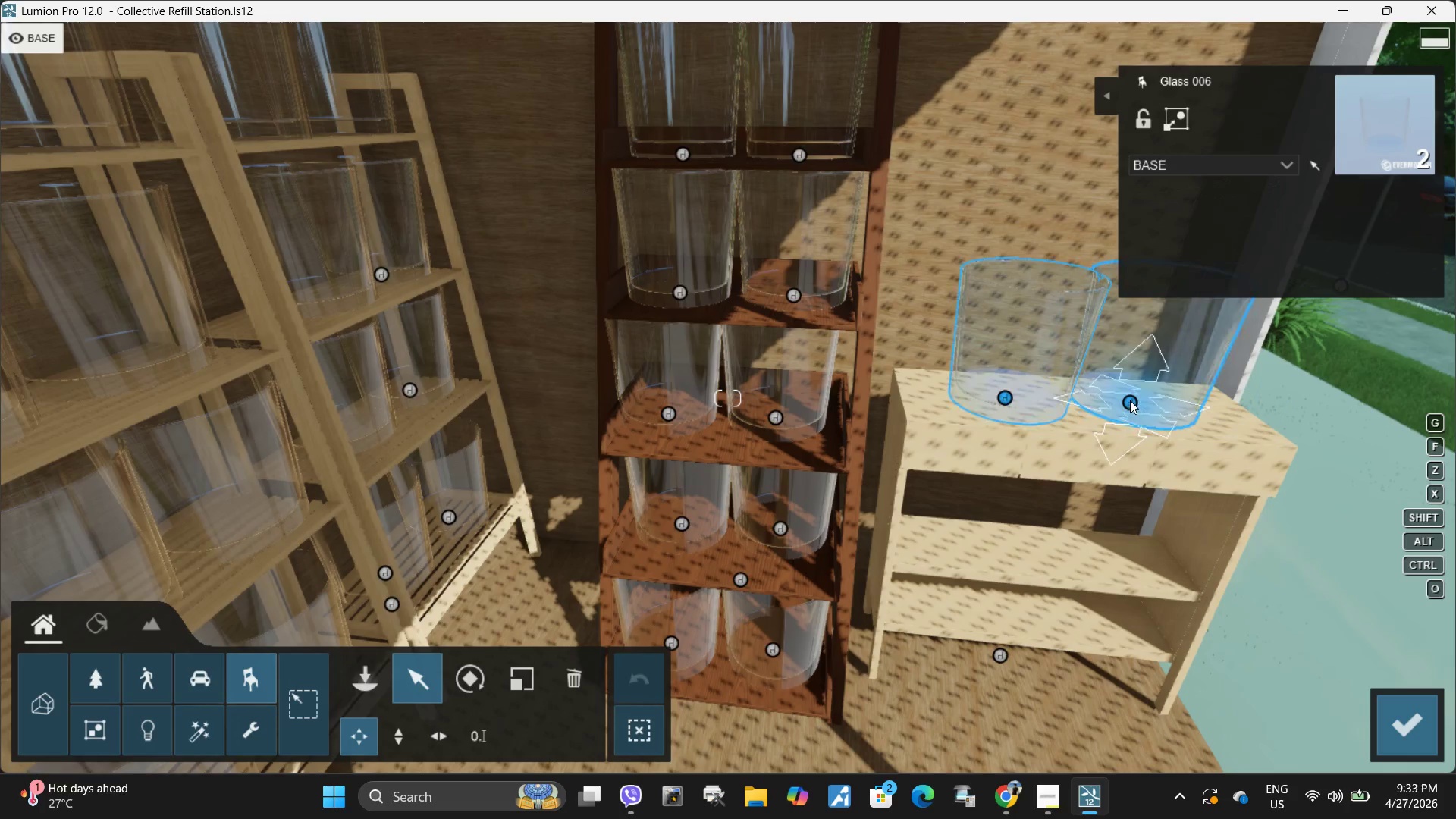 
hold_key(key=AltLeft, duration=1.51)
 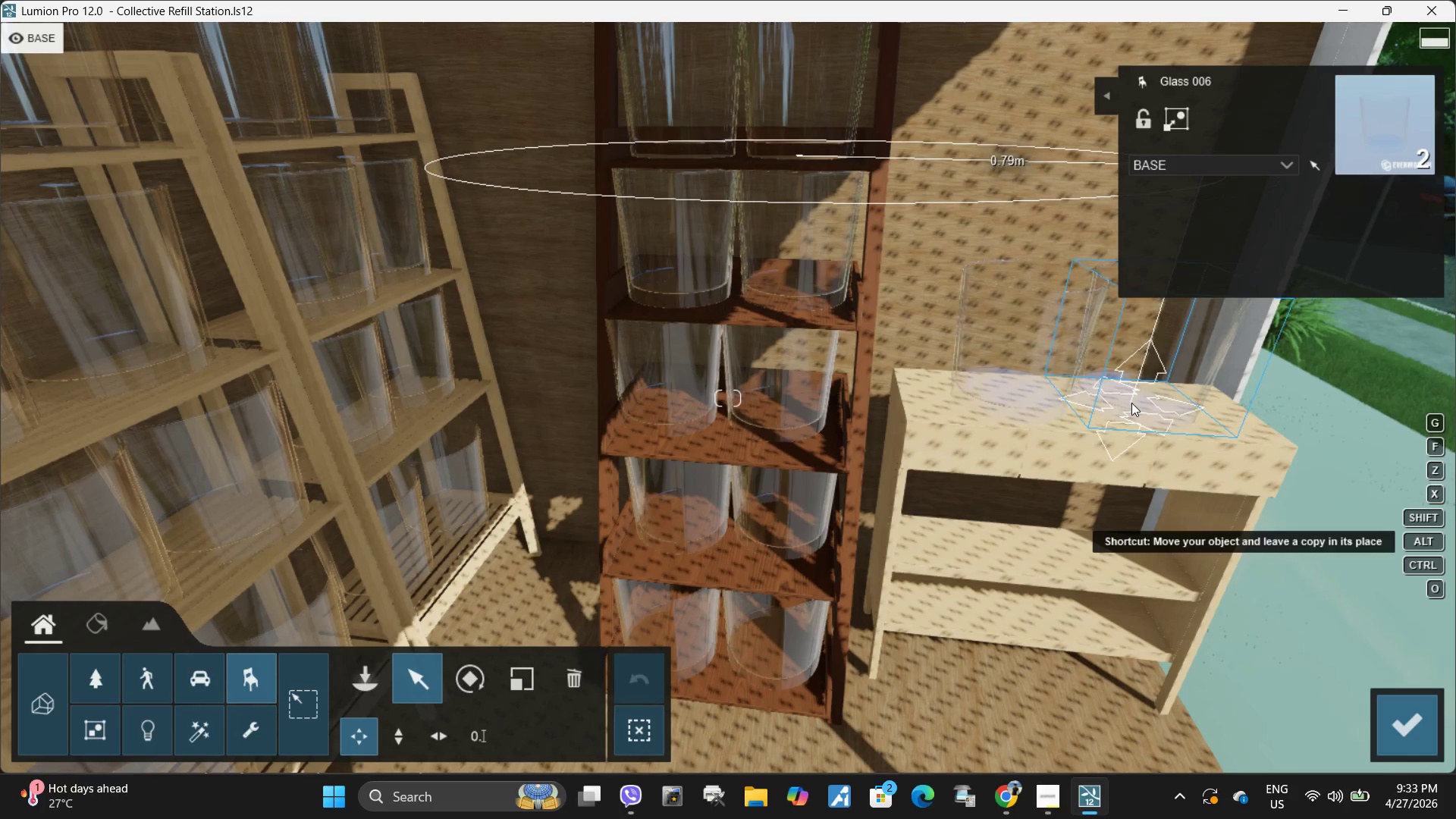 
key(Alt+AltLeft)
 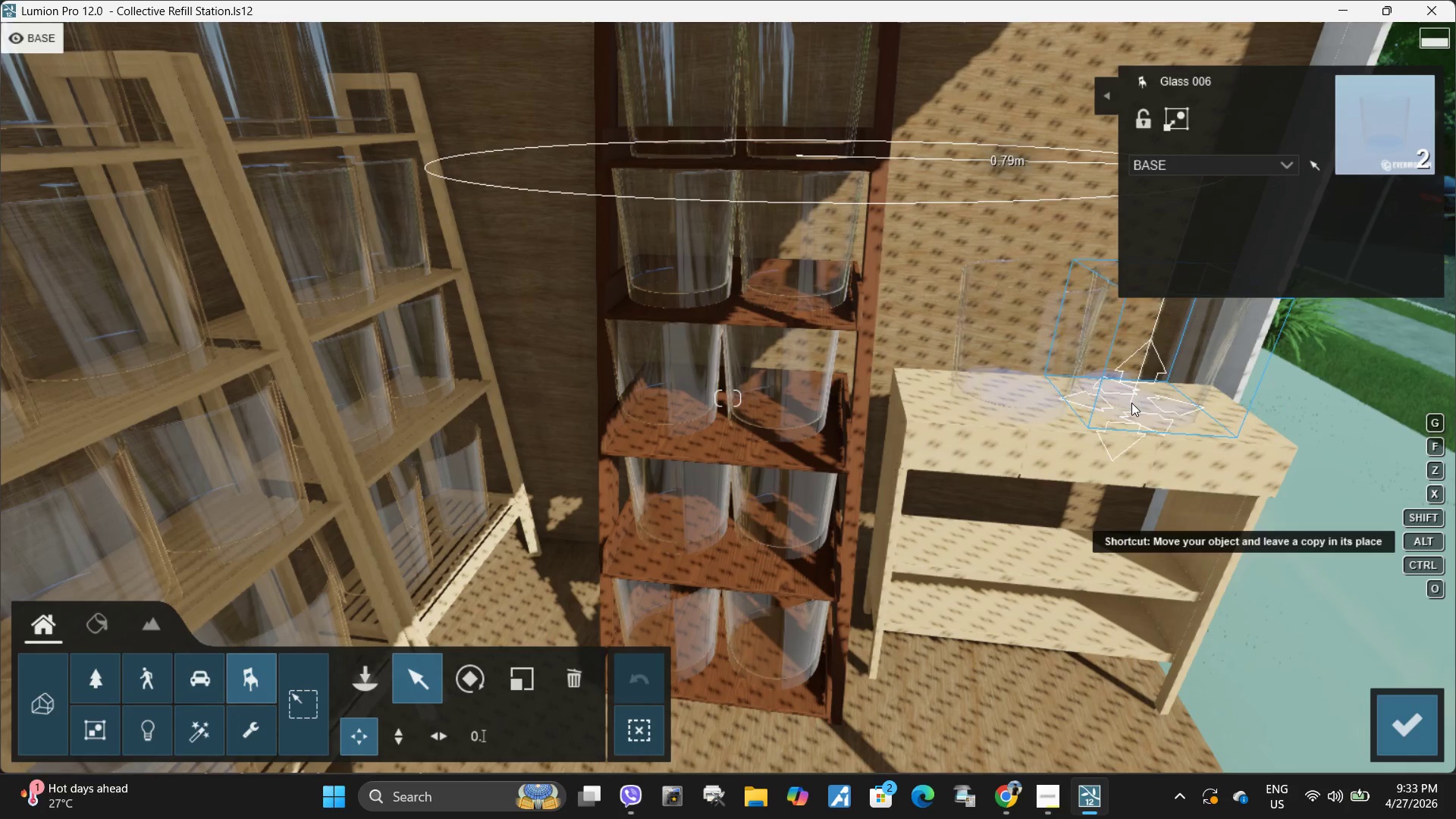 
key(Alt+AltLeft)
 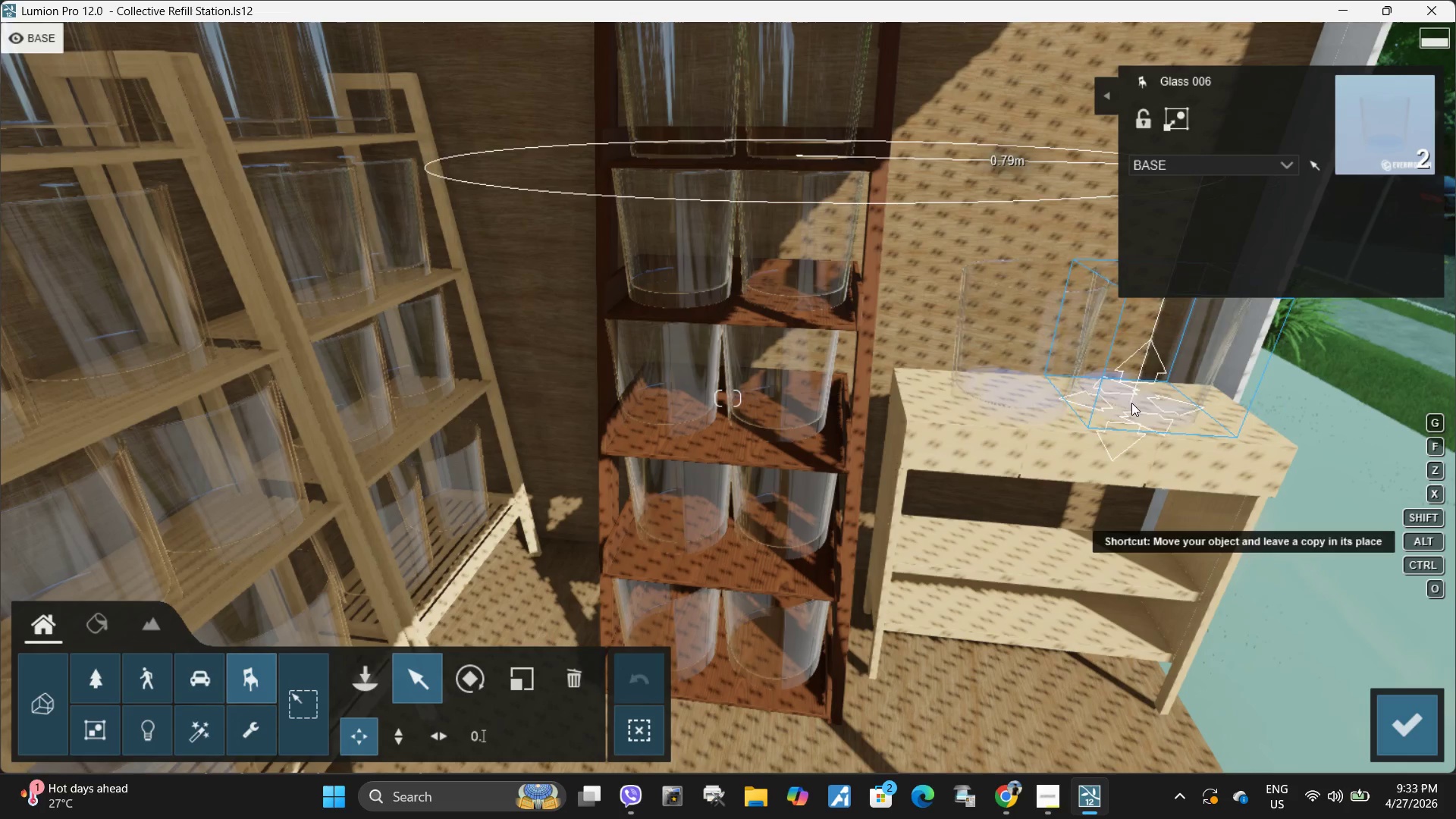 
key(Alt+AltLeft)
 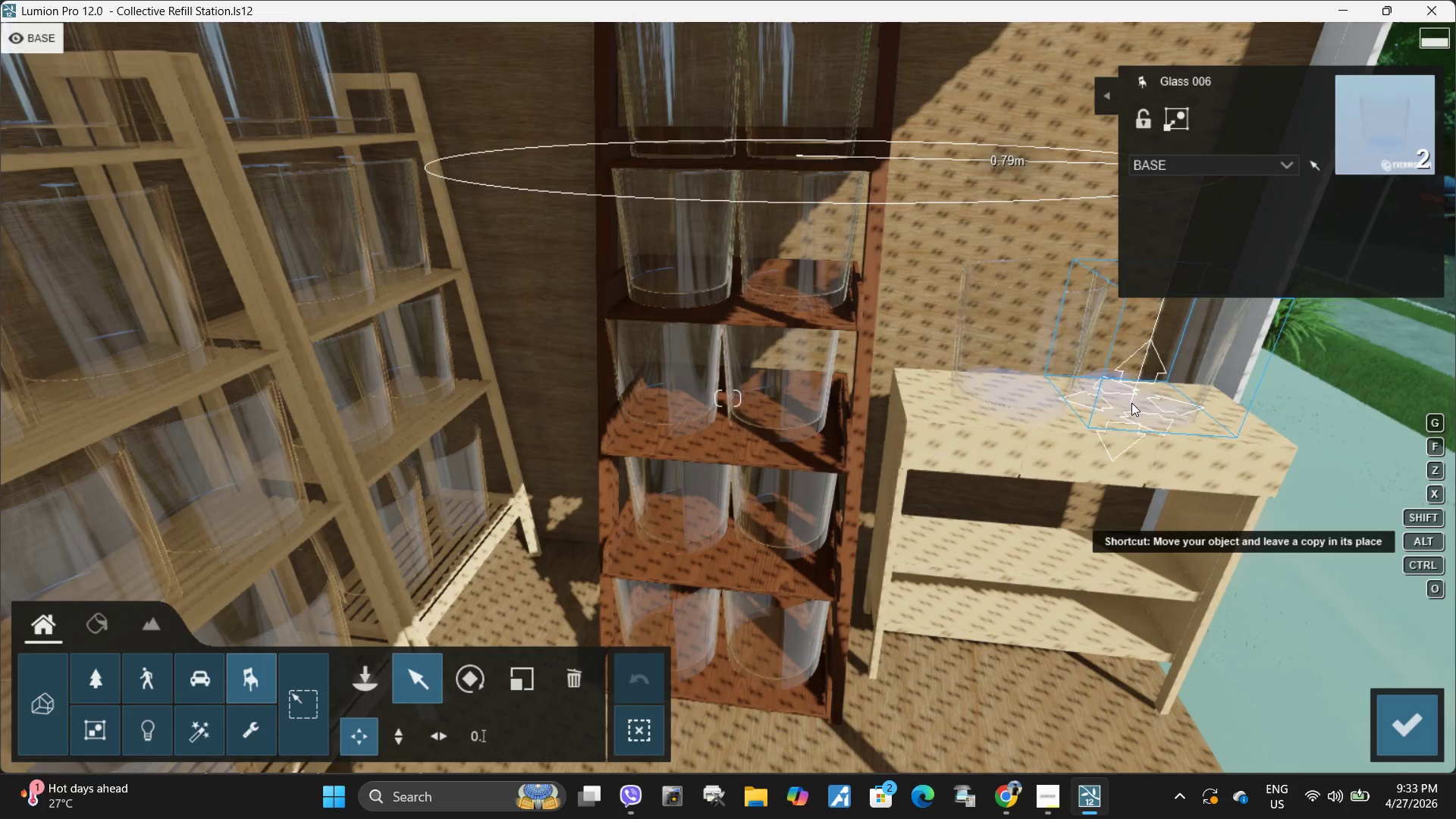 
key(Alt+AltLeft)
 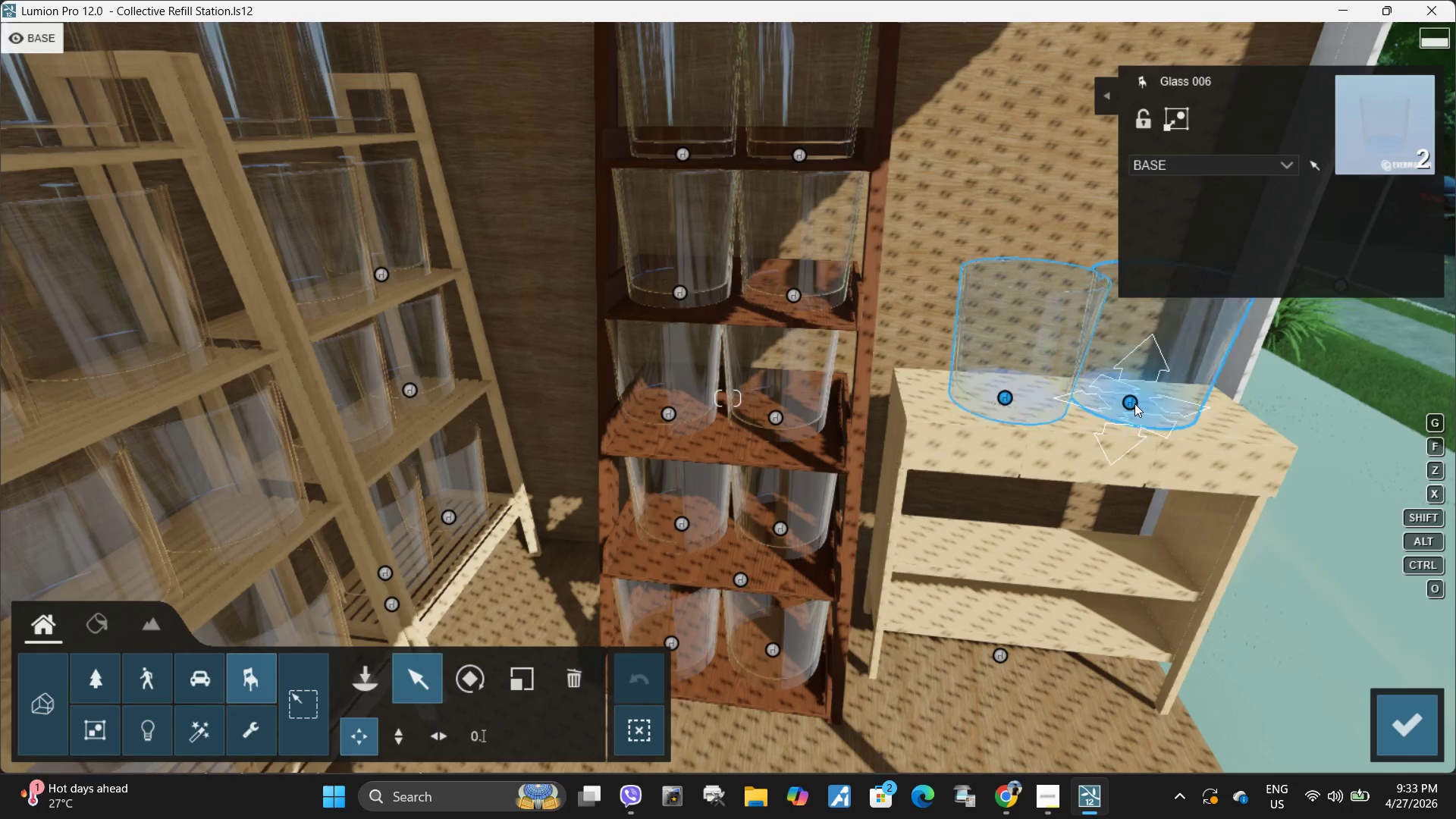 
hold_key(key=AltLeft, duration=1.52)
left_click_drag(start_coordinate=[1130, 400], to_coordinate=[1078, 551])
 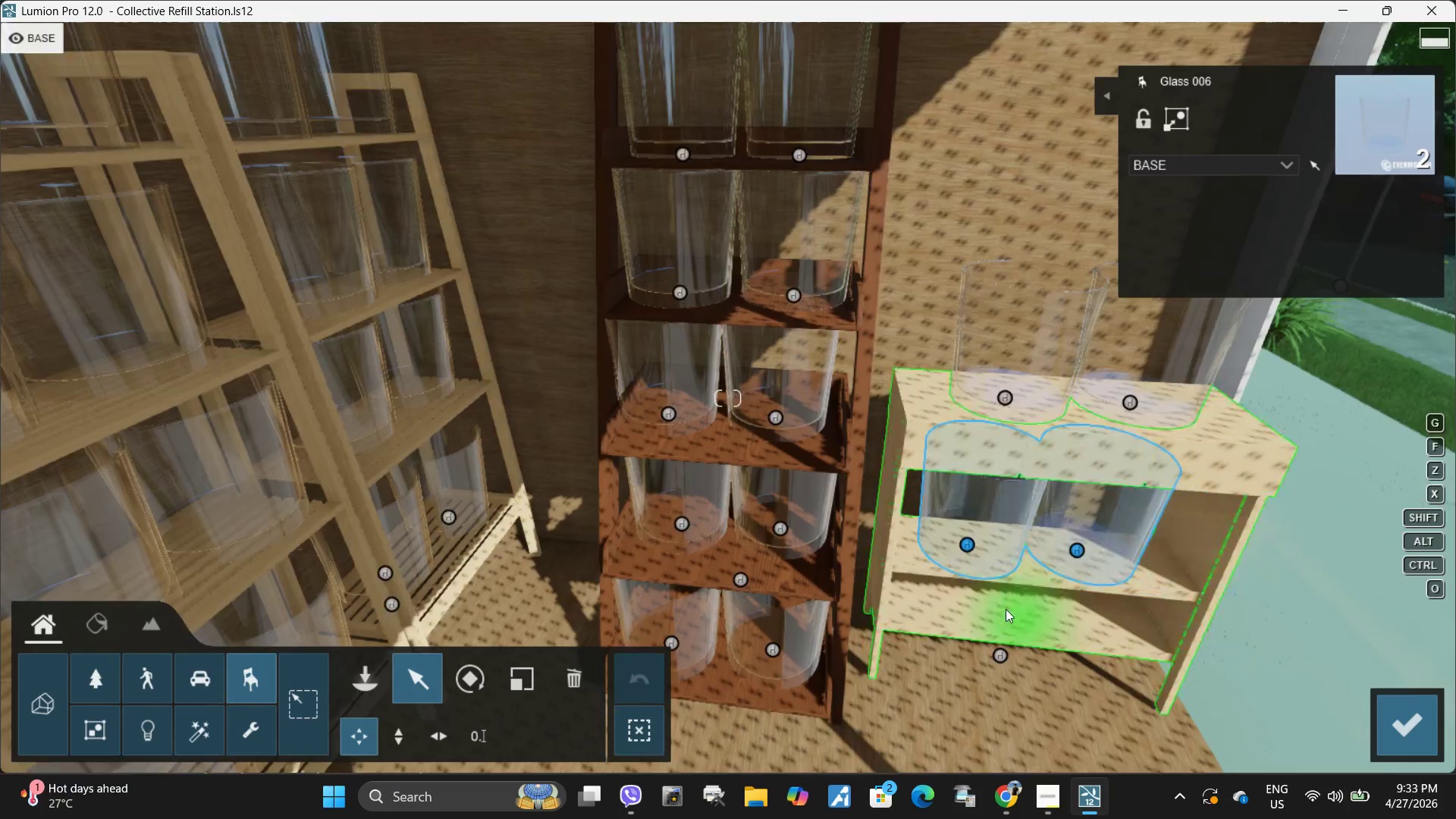 
hold_key(key=AltLeft, duration=1.23)
 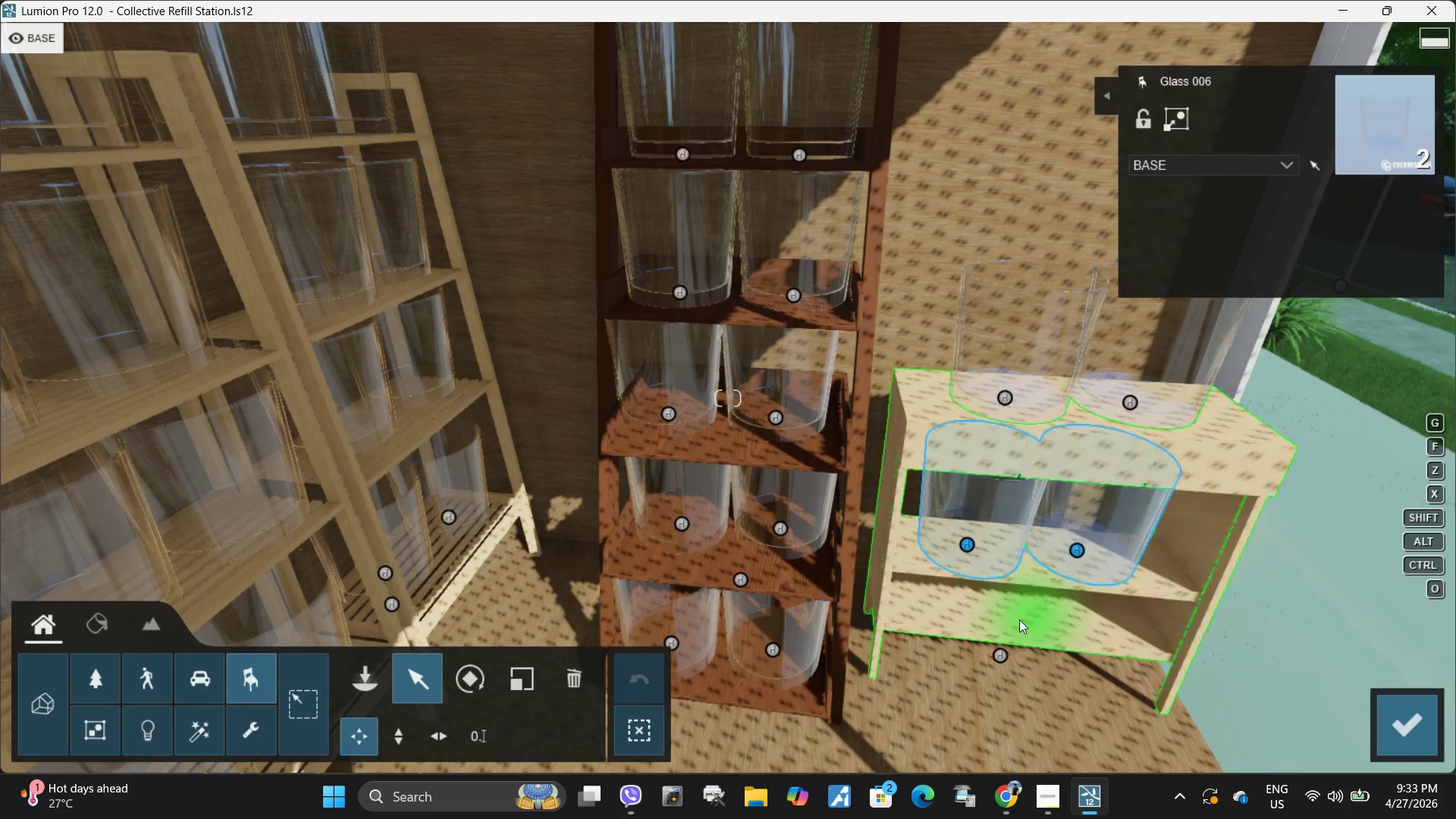 
type(seessqasaases)
 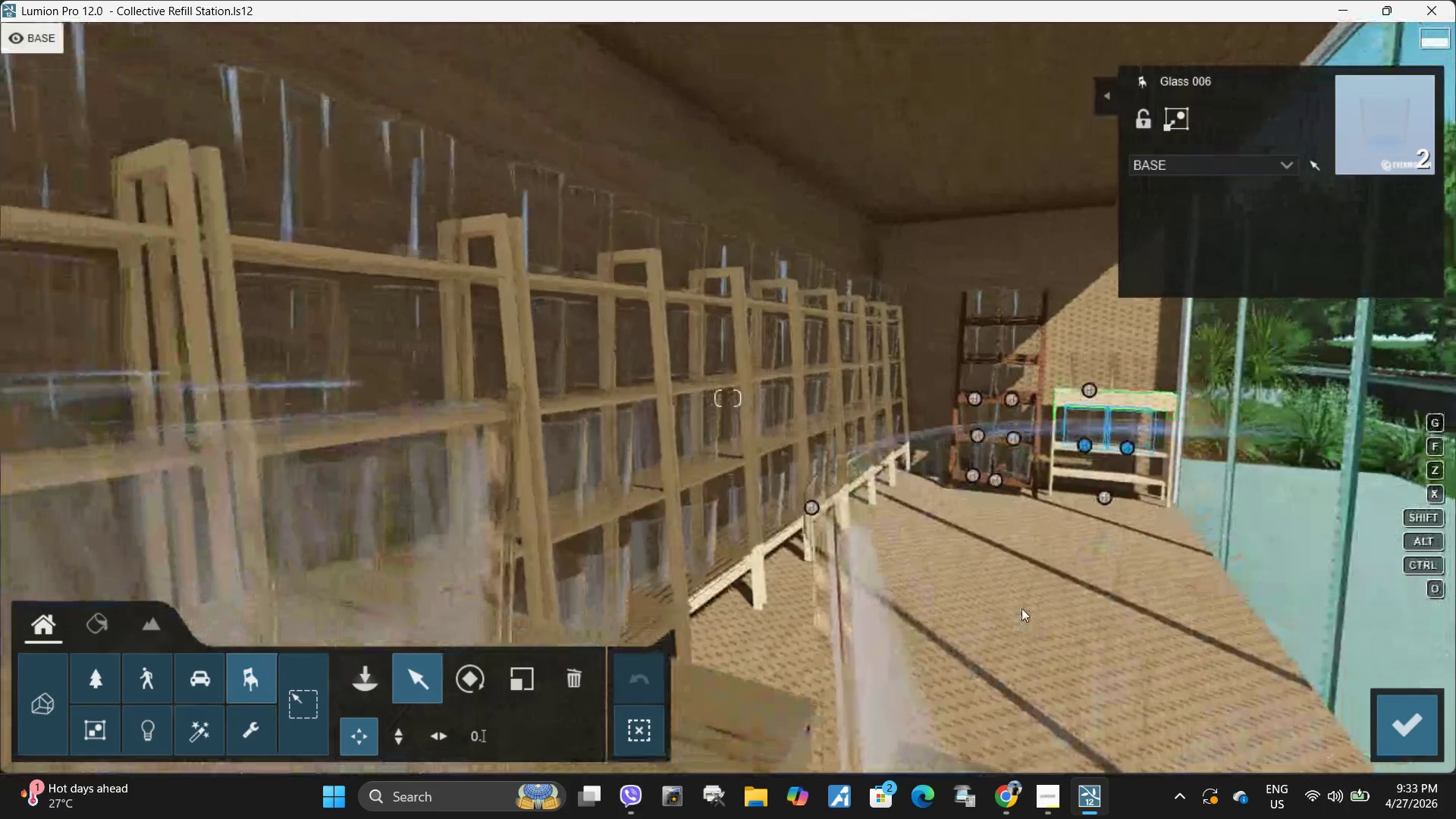 
type(wdd)
 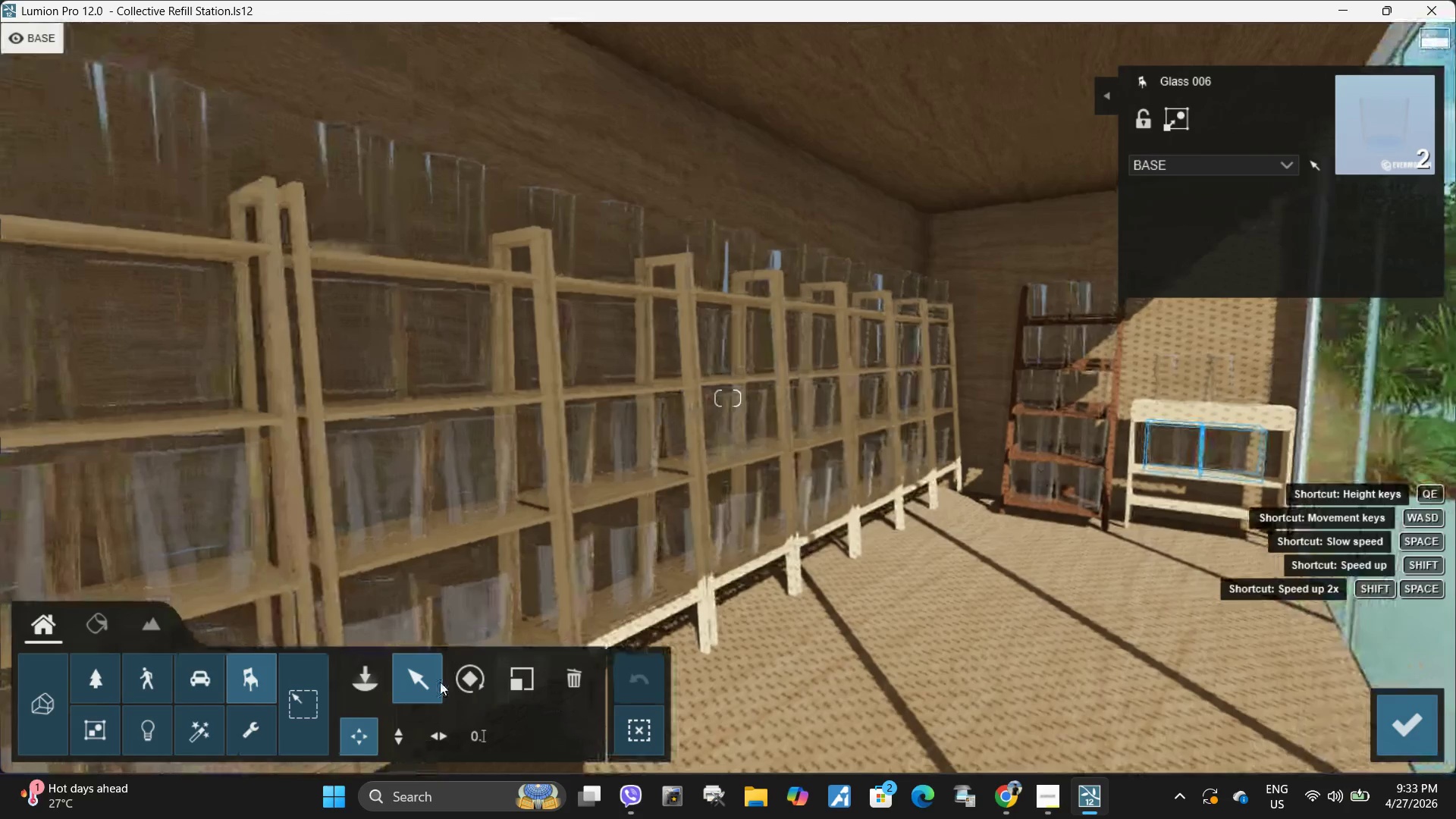 
left_click([356, 675])
 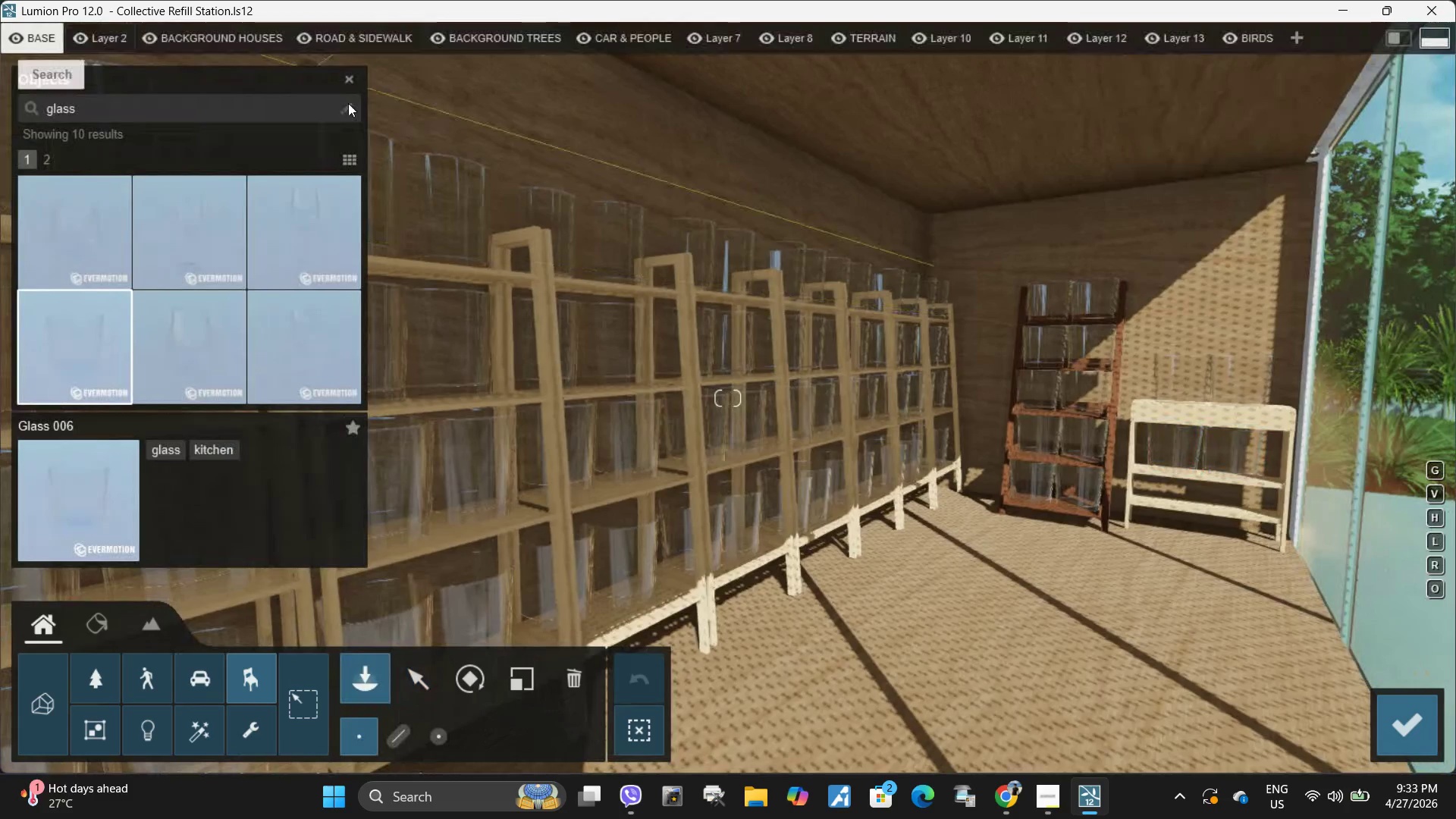 
left_click([350, 80])
 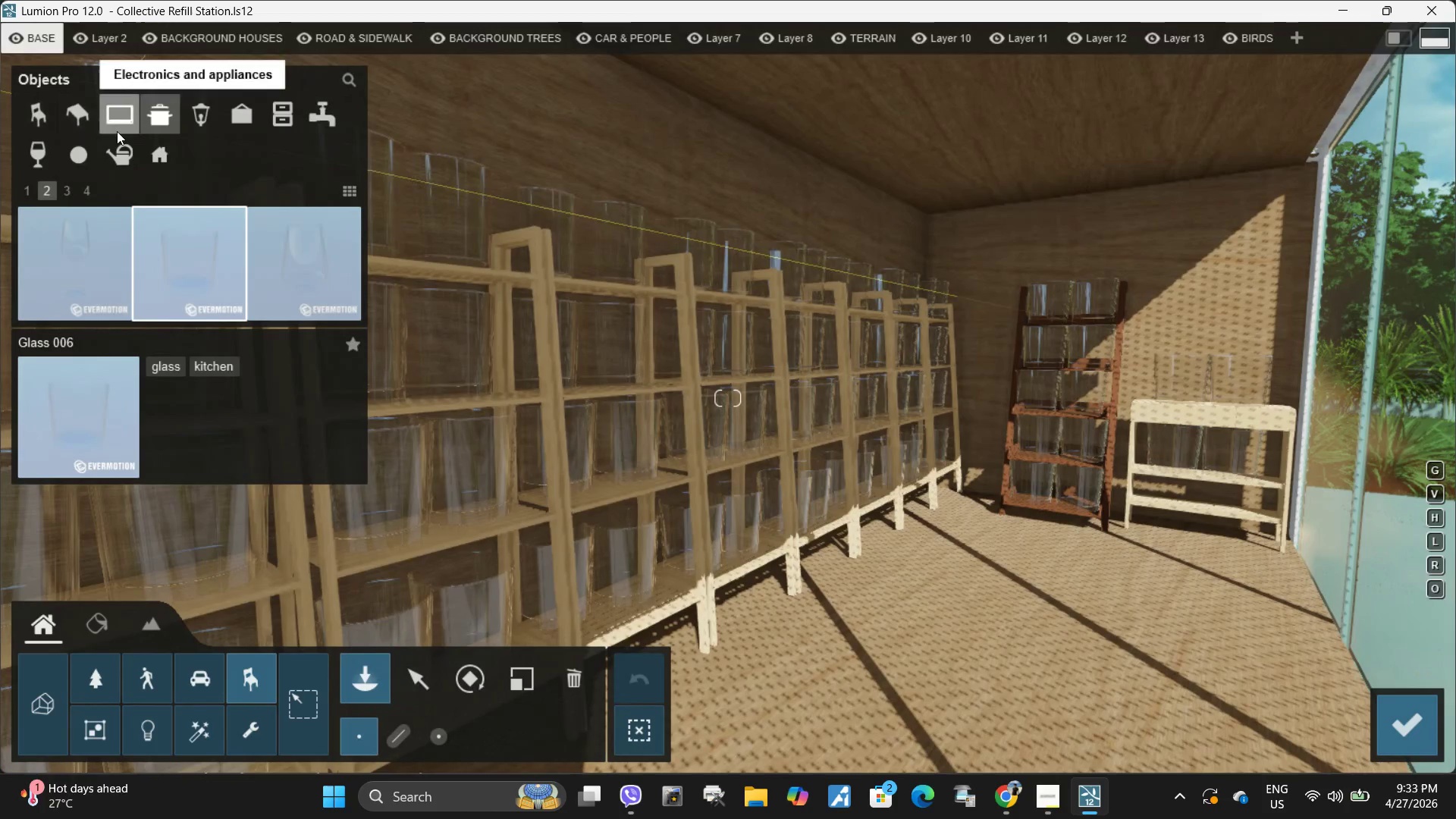 
left_click([80, 128])
 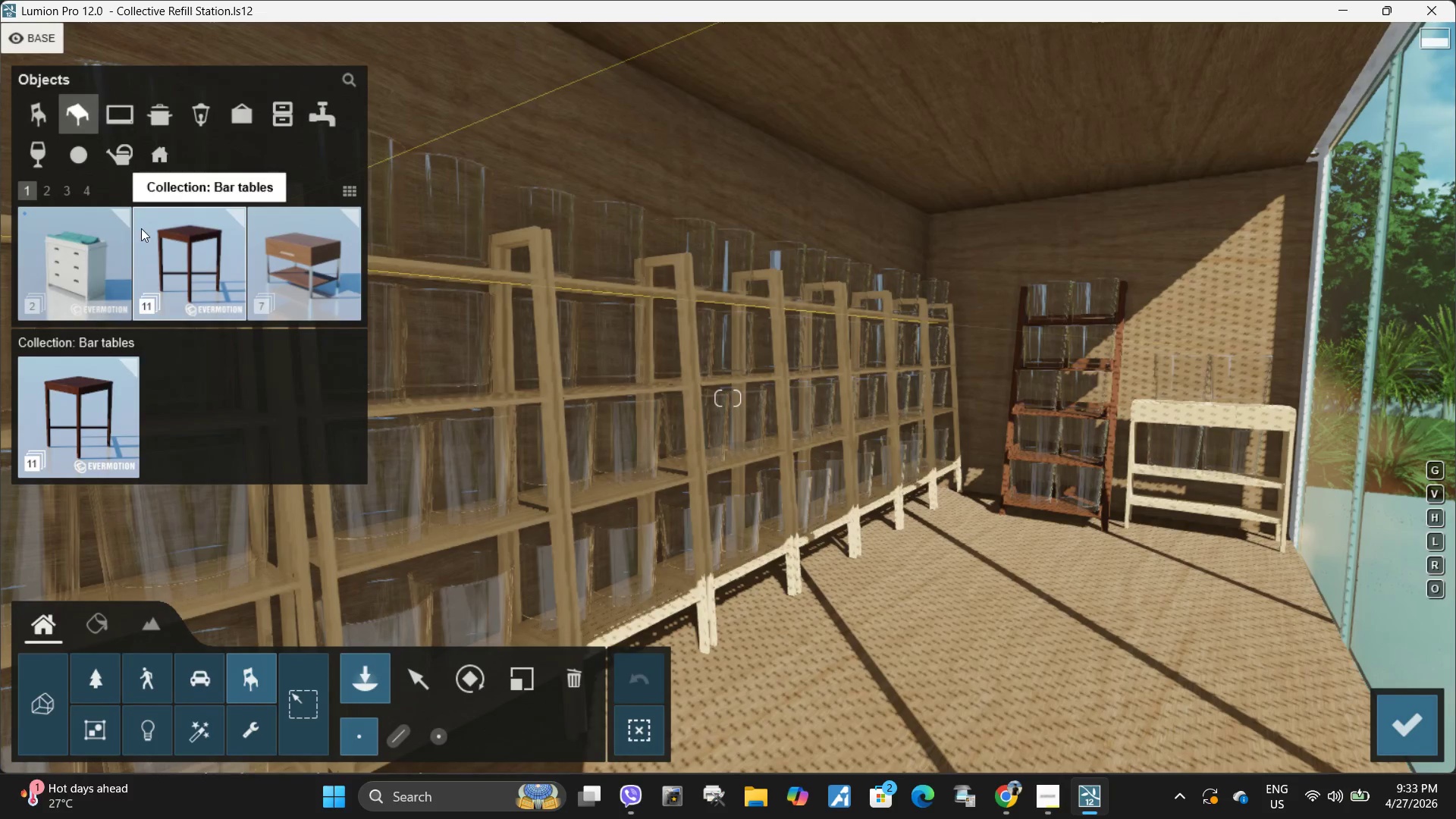 
left_click([50, 186])
 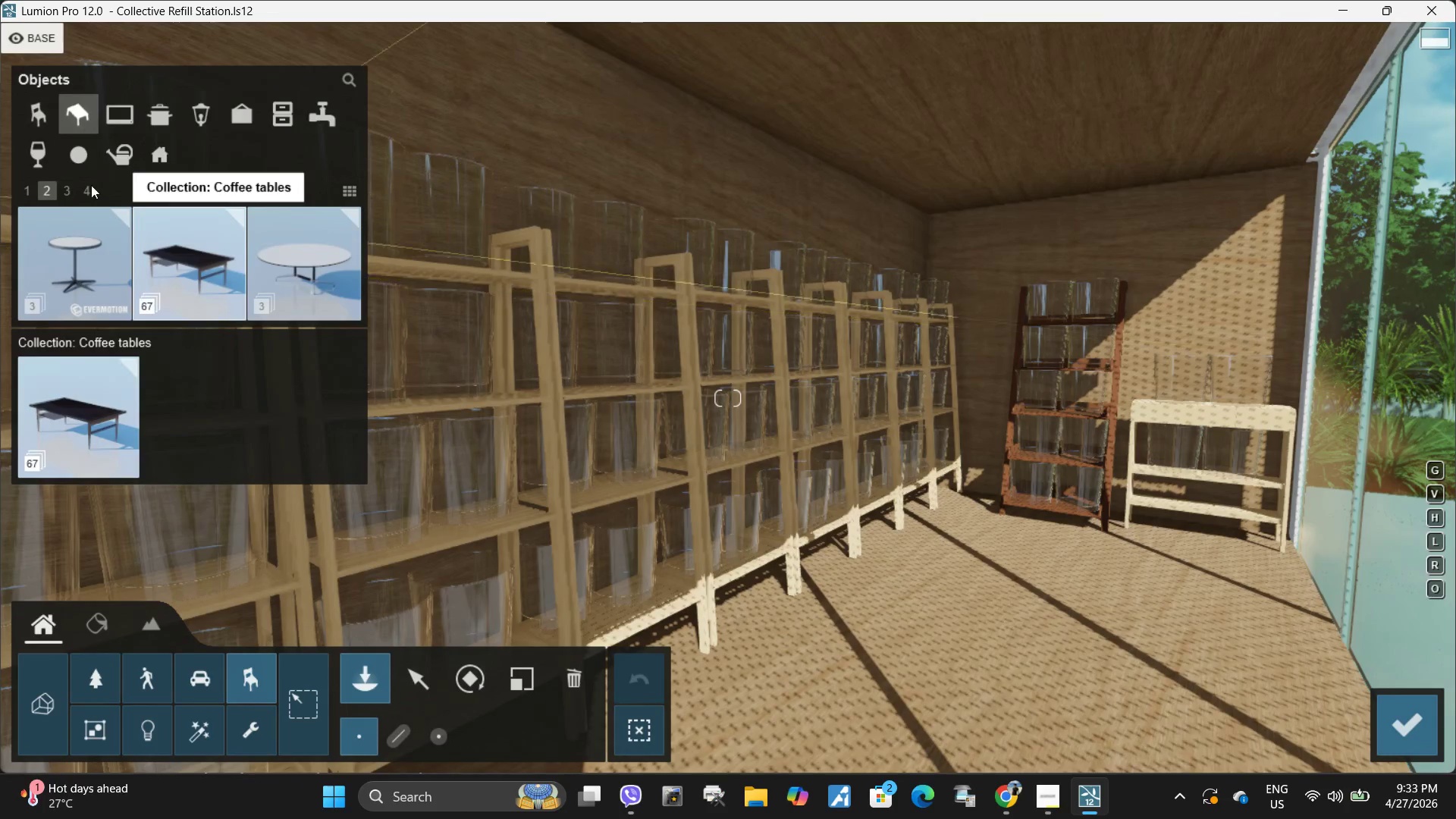 
left_click([57, 189])
 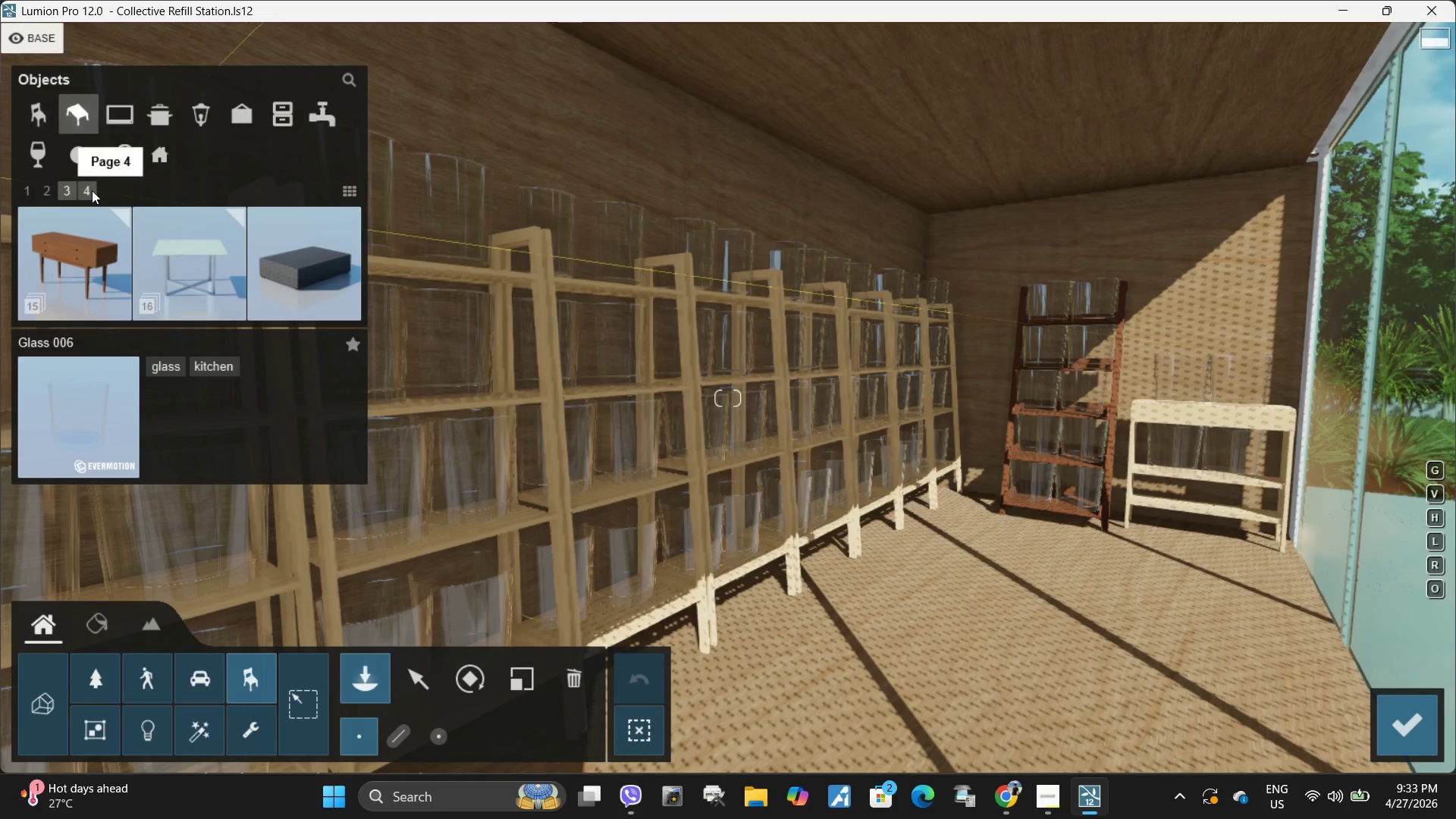 
left_click([92, 190])
 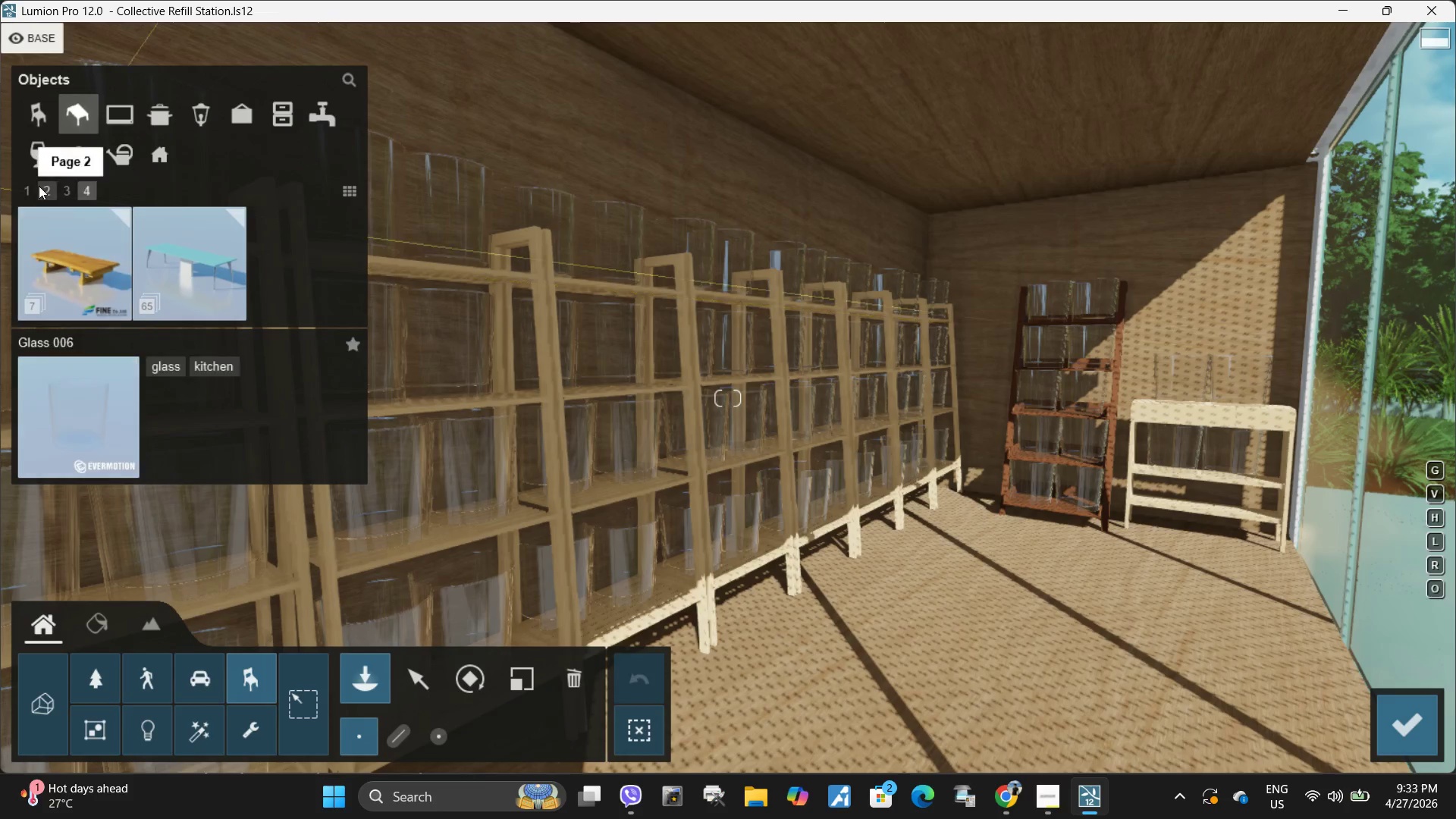 
left_click([39, 184])
 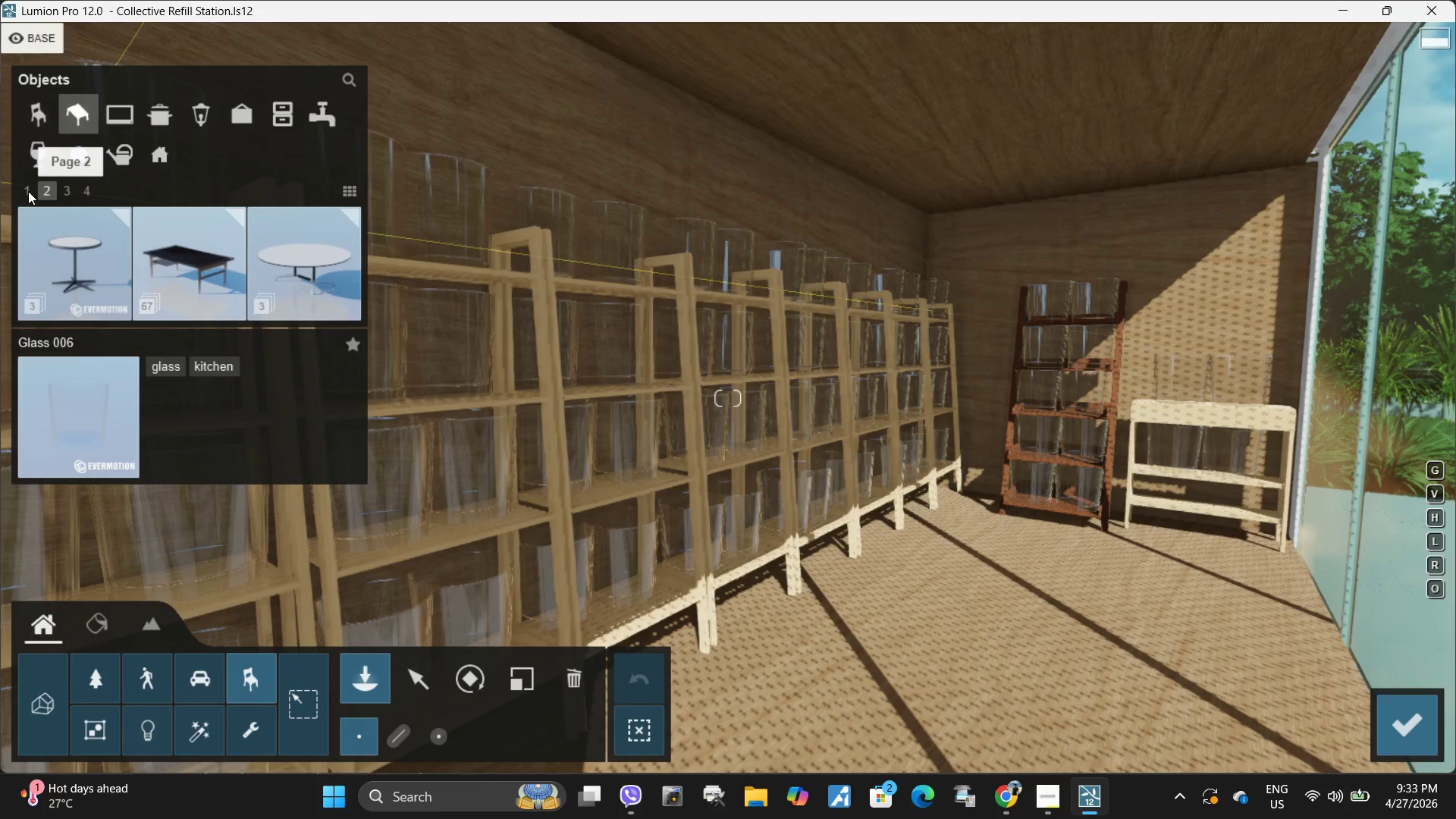 
left_click([28, 191])
 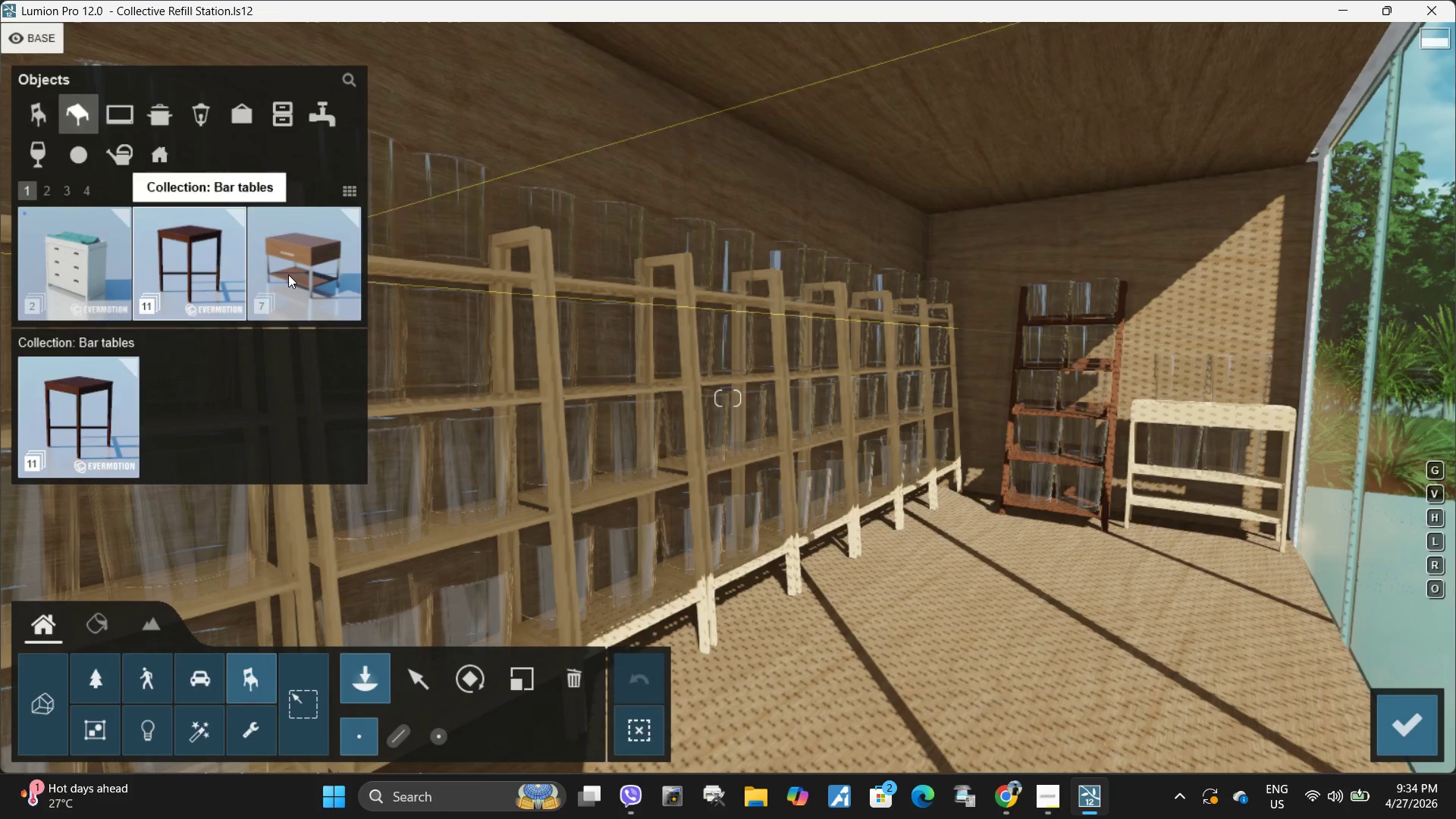 
left_click([288, 275])
 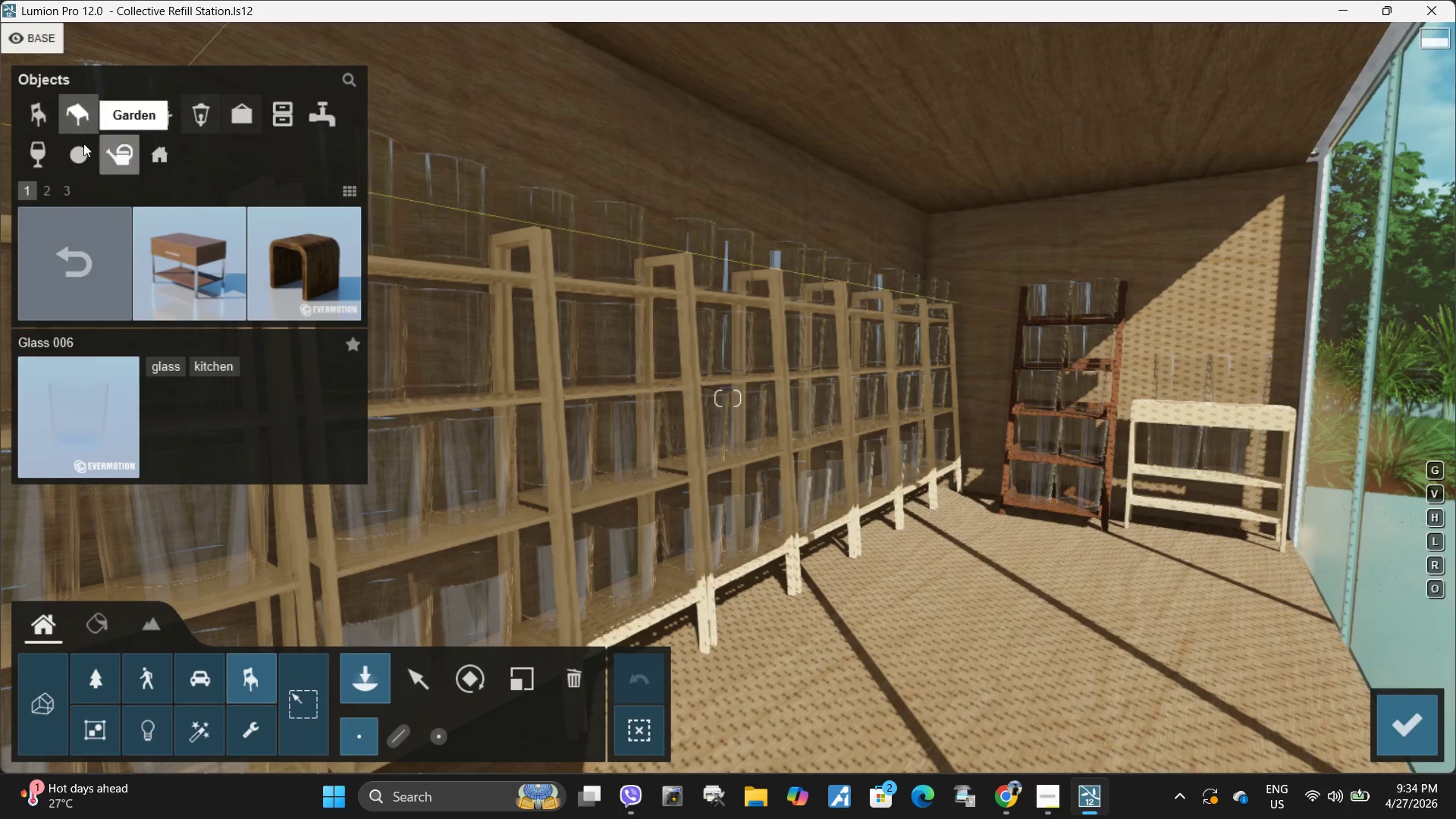 
wait(5.11)
 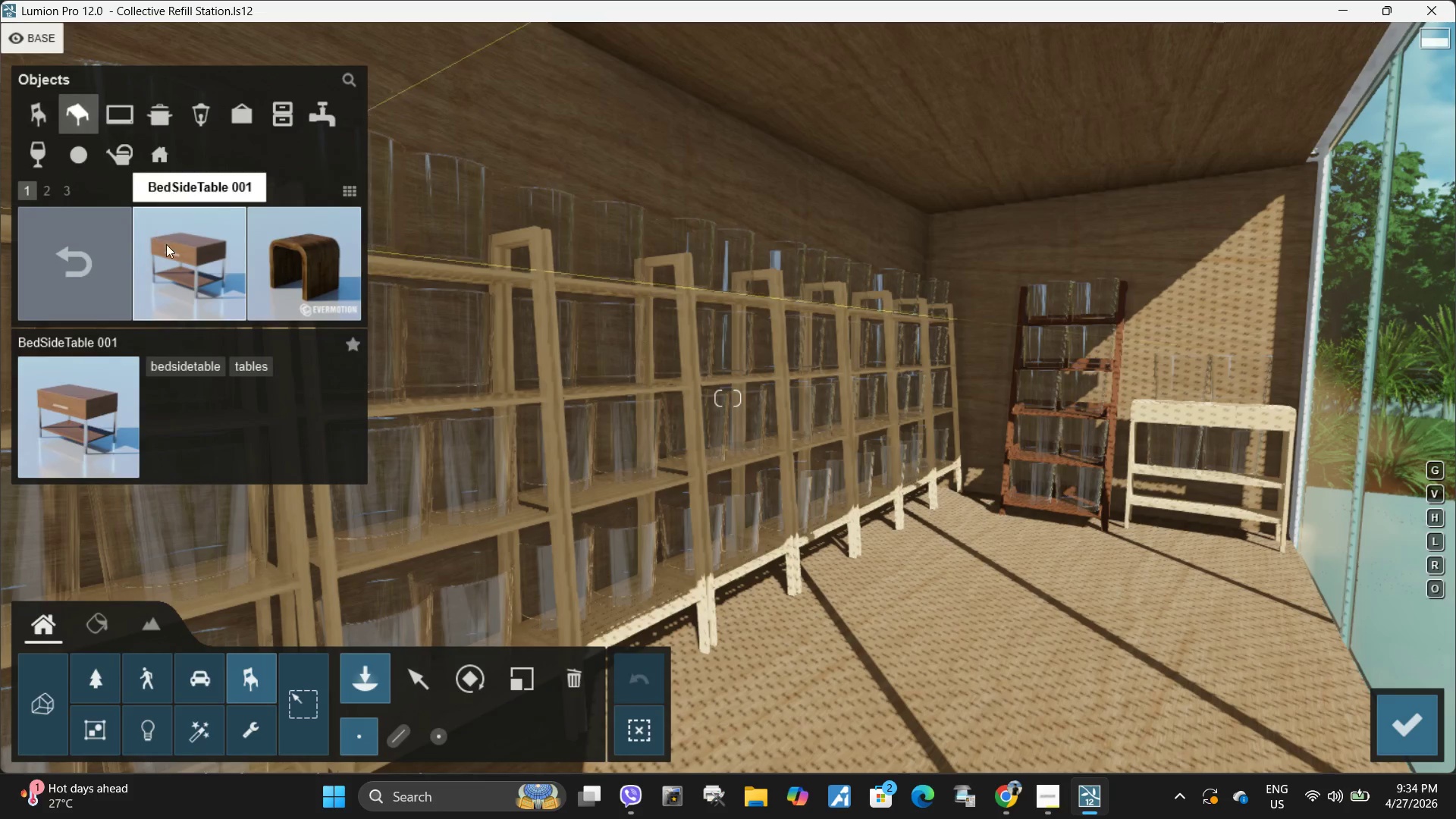 
left_click([48, 193])
 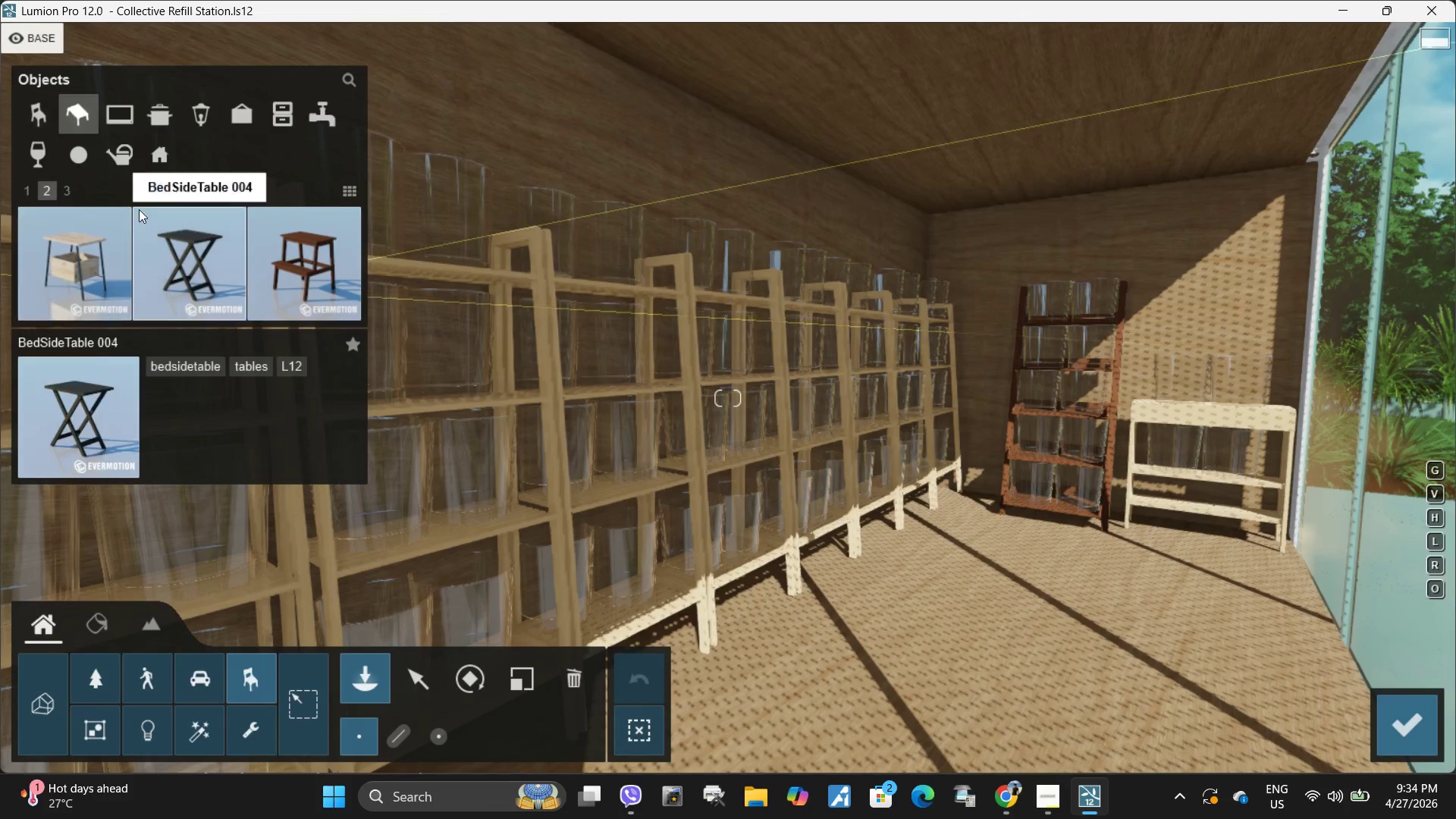 
left_click([66, 187])
 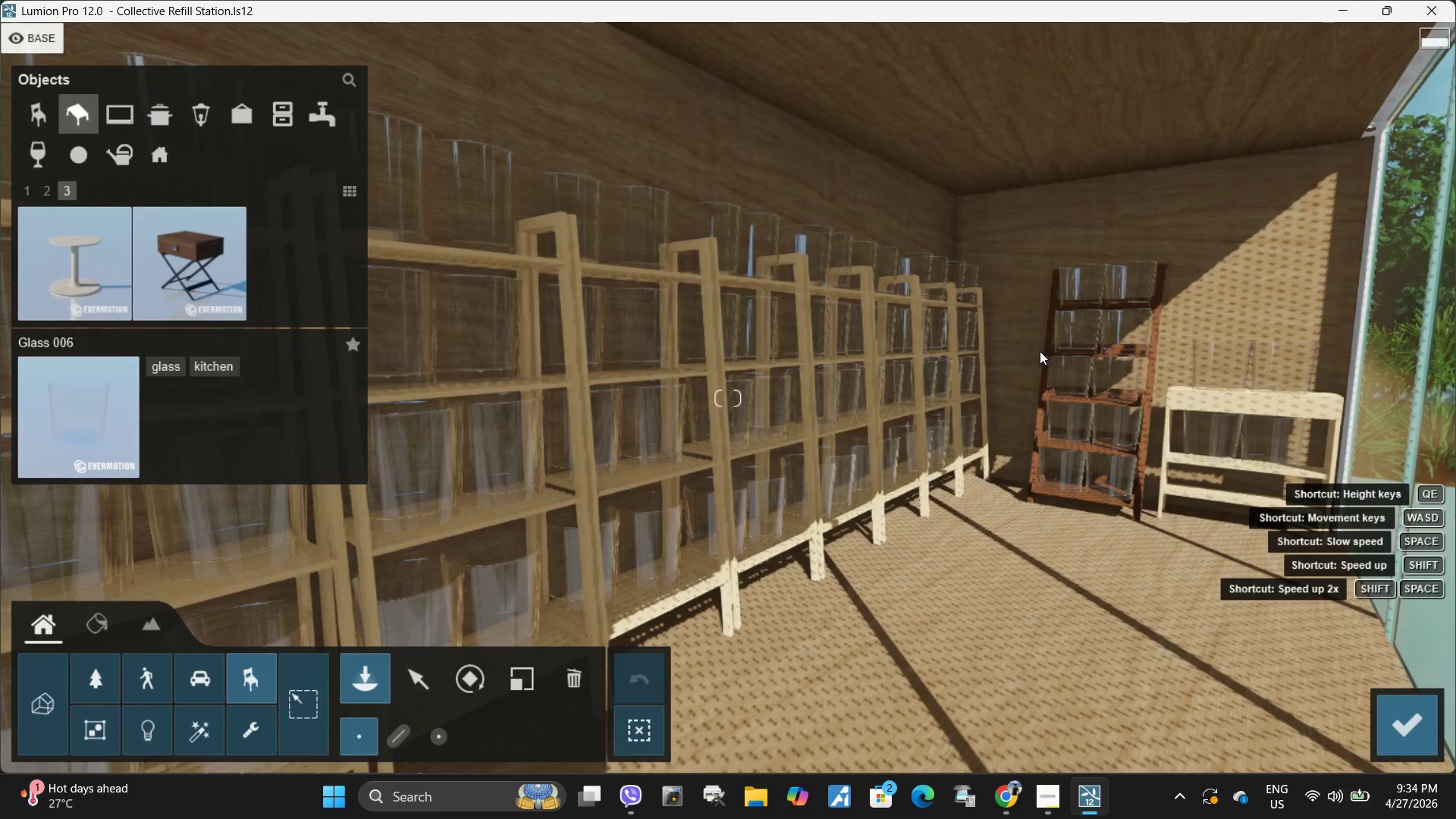 
wait(5.67)
 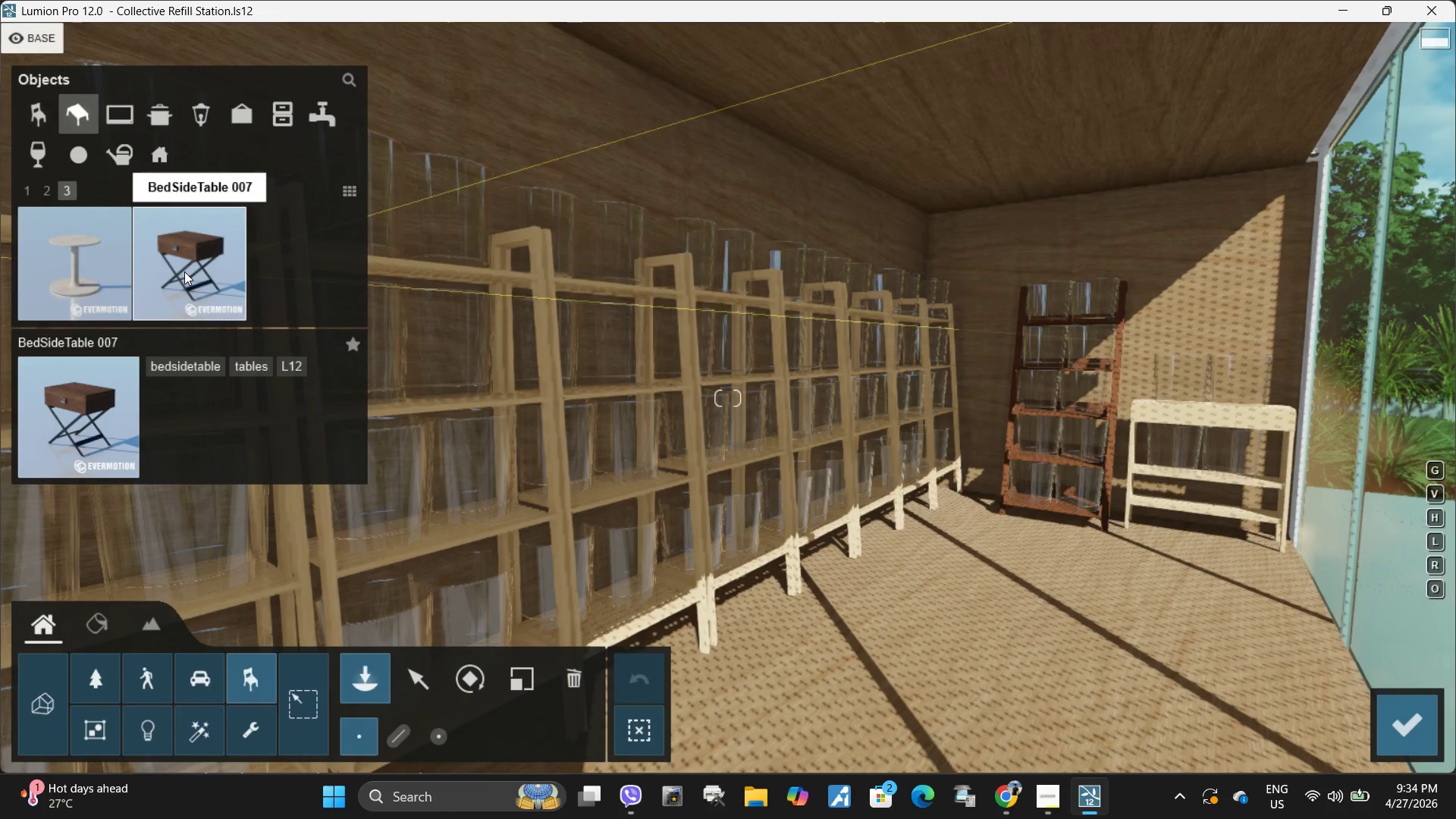 
type(dswd)
 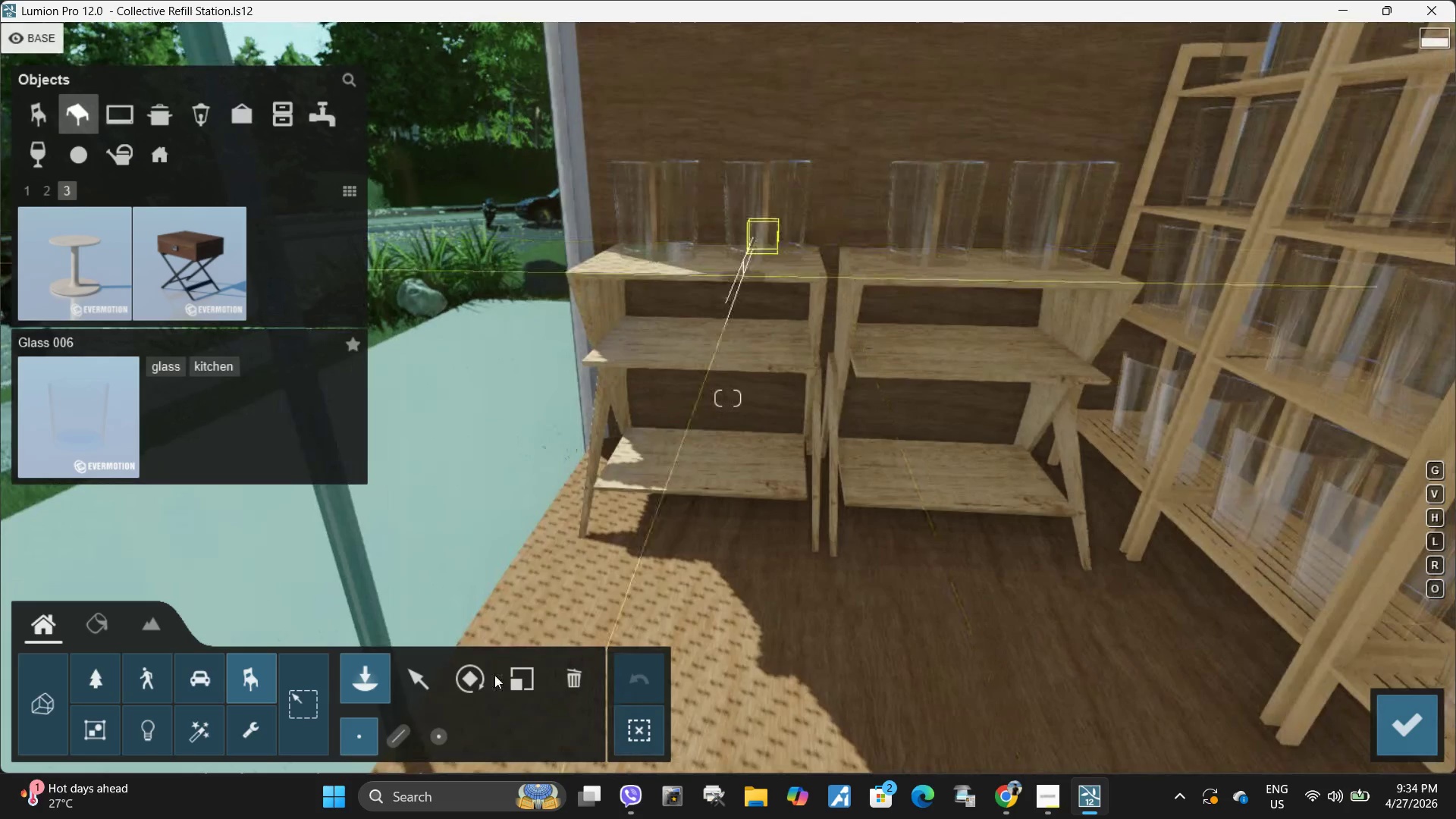 
left_click([403, 673])
 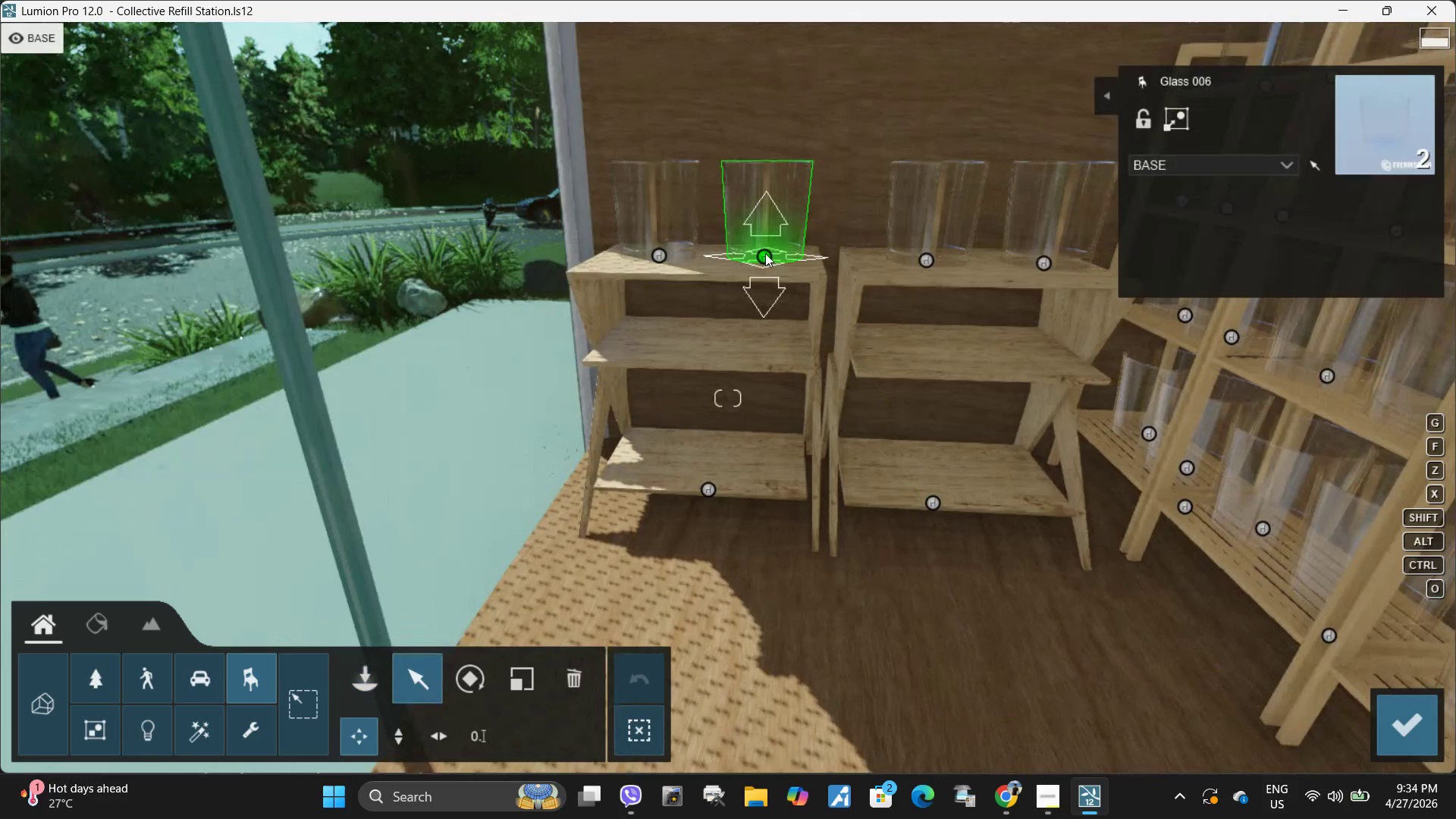 
left_click([765, 253])
 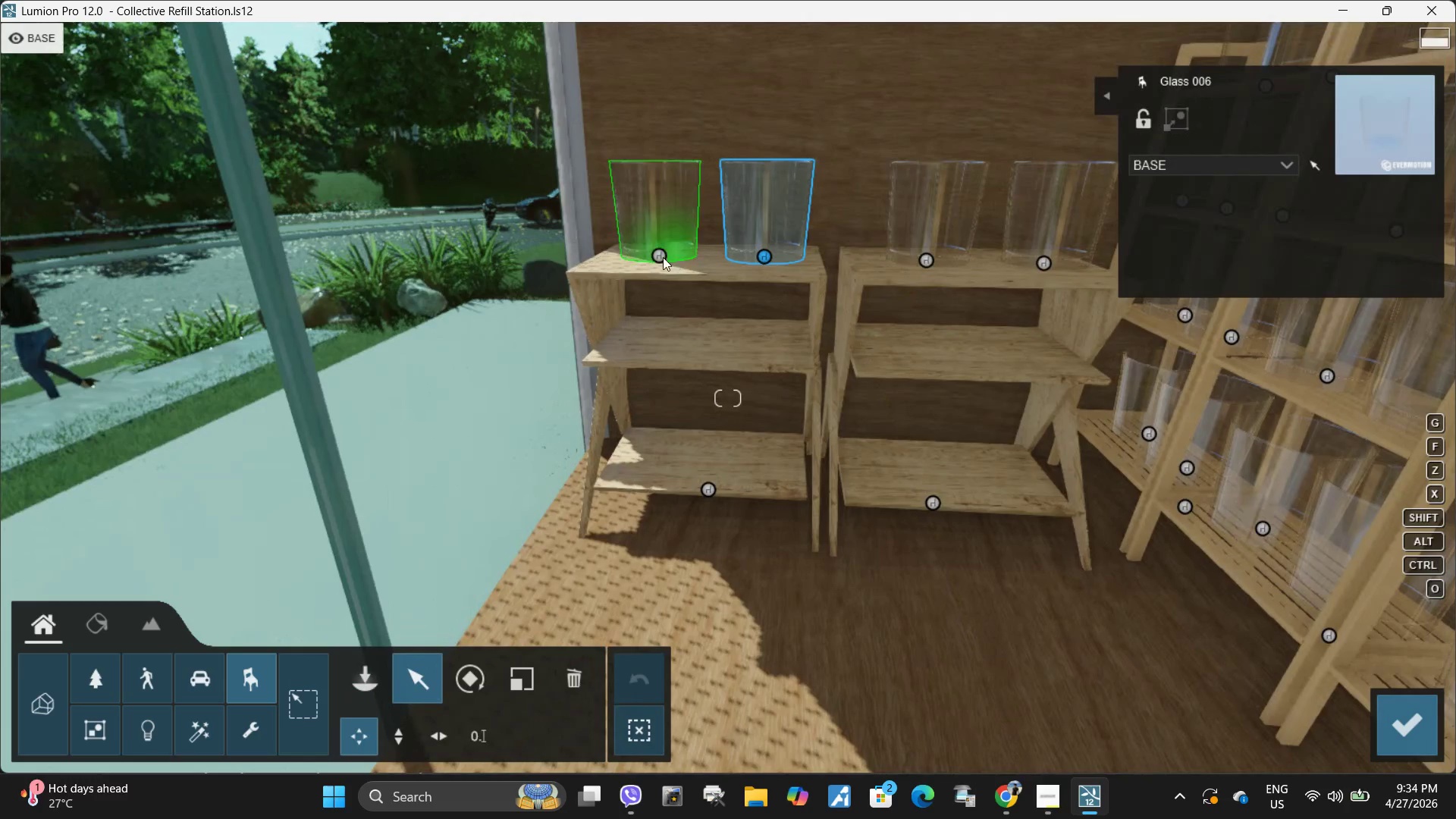 
hold_key(key=ControlLeft, duration=0.41)
left_click([660, 256])
 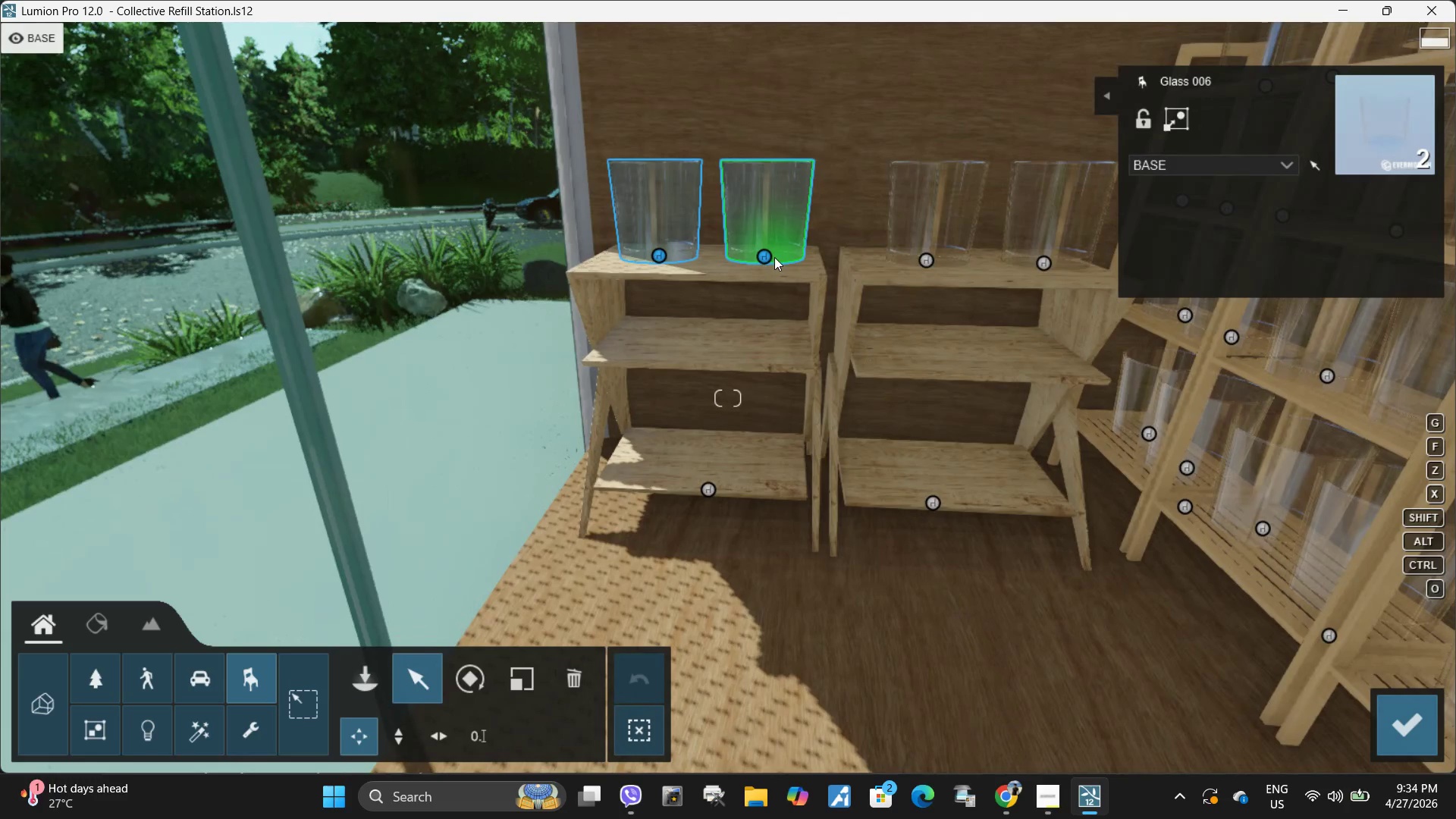 
hold_key(key=AltLeft, duration=1.52)
left_click_drag(start_coordinate=[765, 253], to_coordinate=[756, 460])
 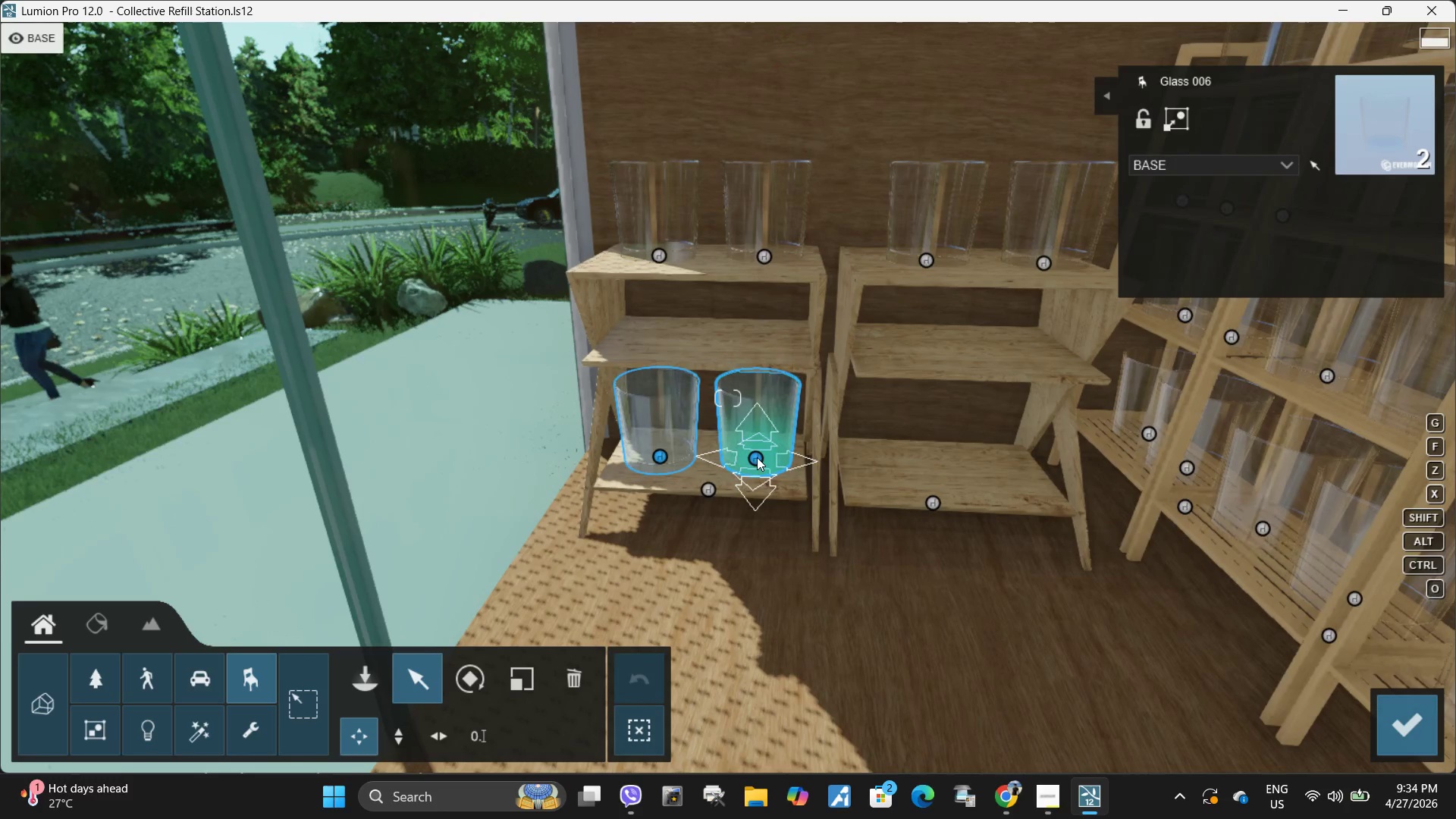 
hold_key(key=AltLeft, duration=0.84)
 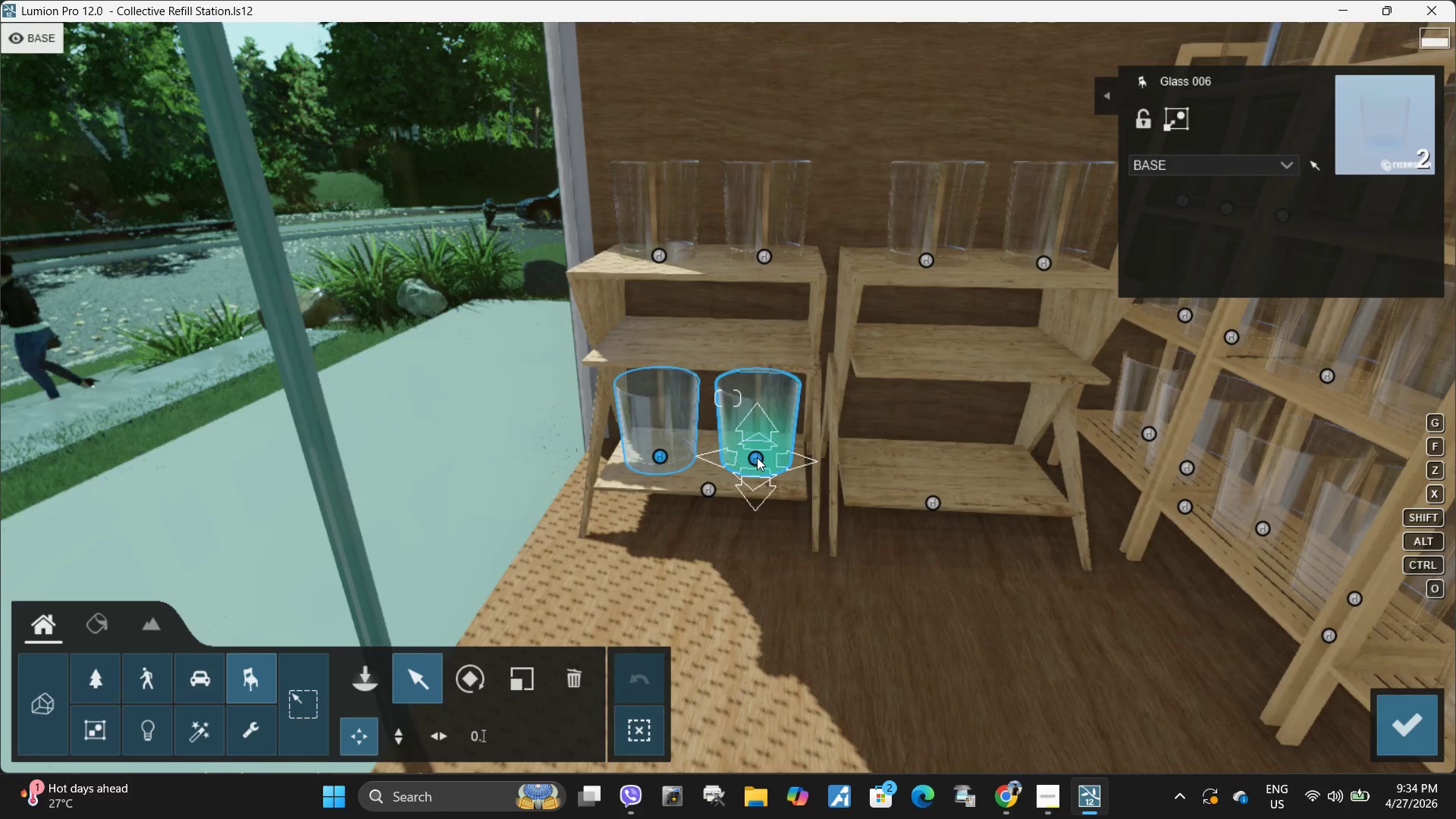 
hold_key(key=AltLeft, duration=1.51)
left_click_drag(start_coordinate=[755, 457], to_coordinate=[992, 469])
 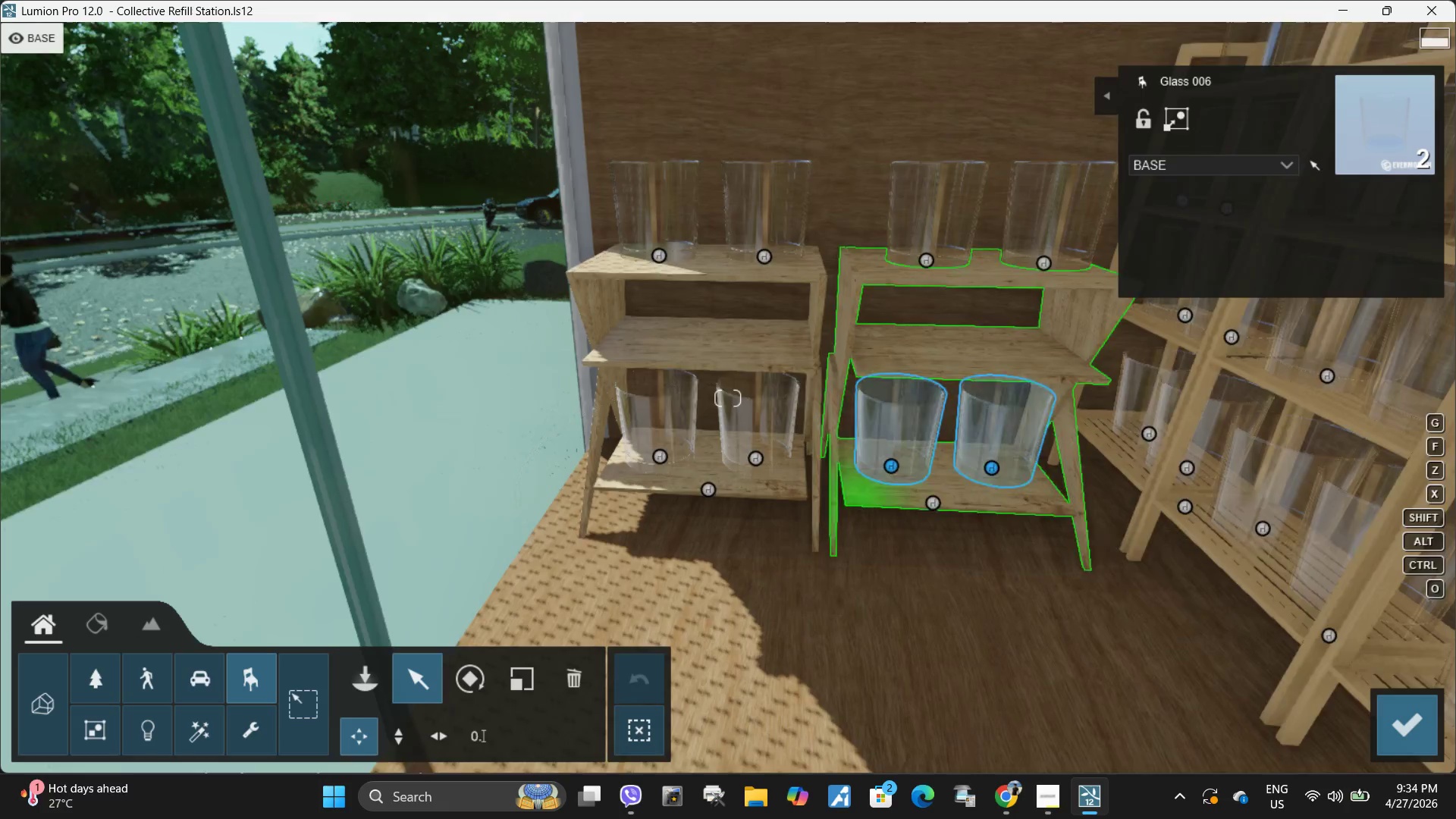 
hold_key(key=AltLeft, duration=0.31)
 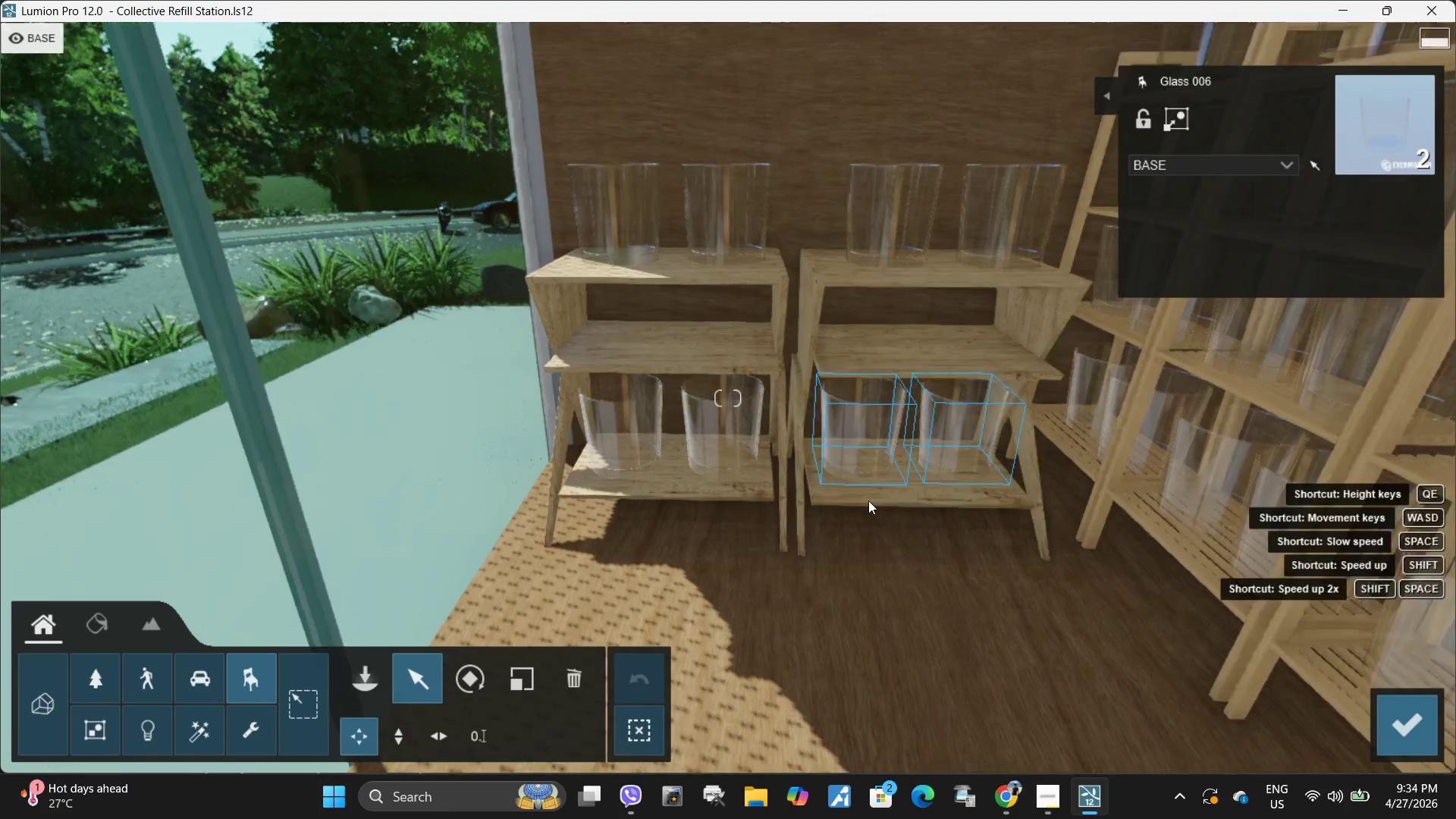 
type(qwaseewwa)
 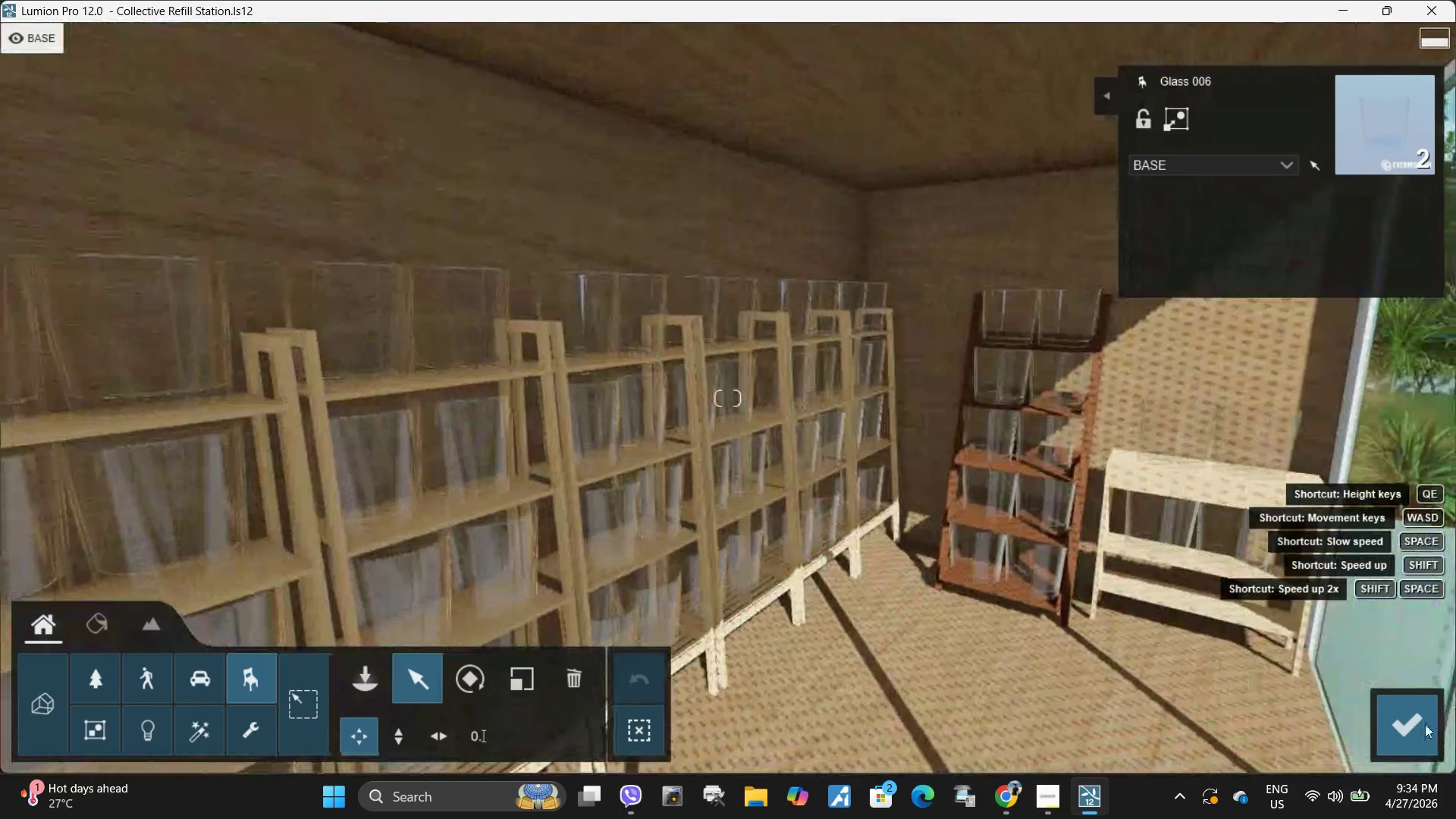 
left_click([1412, 739])
 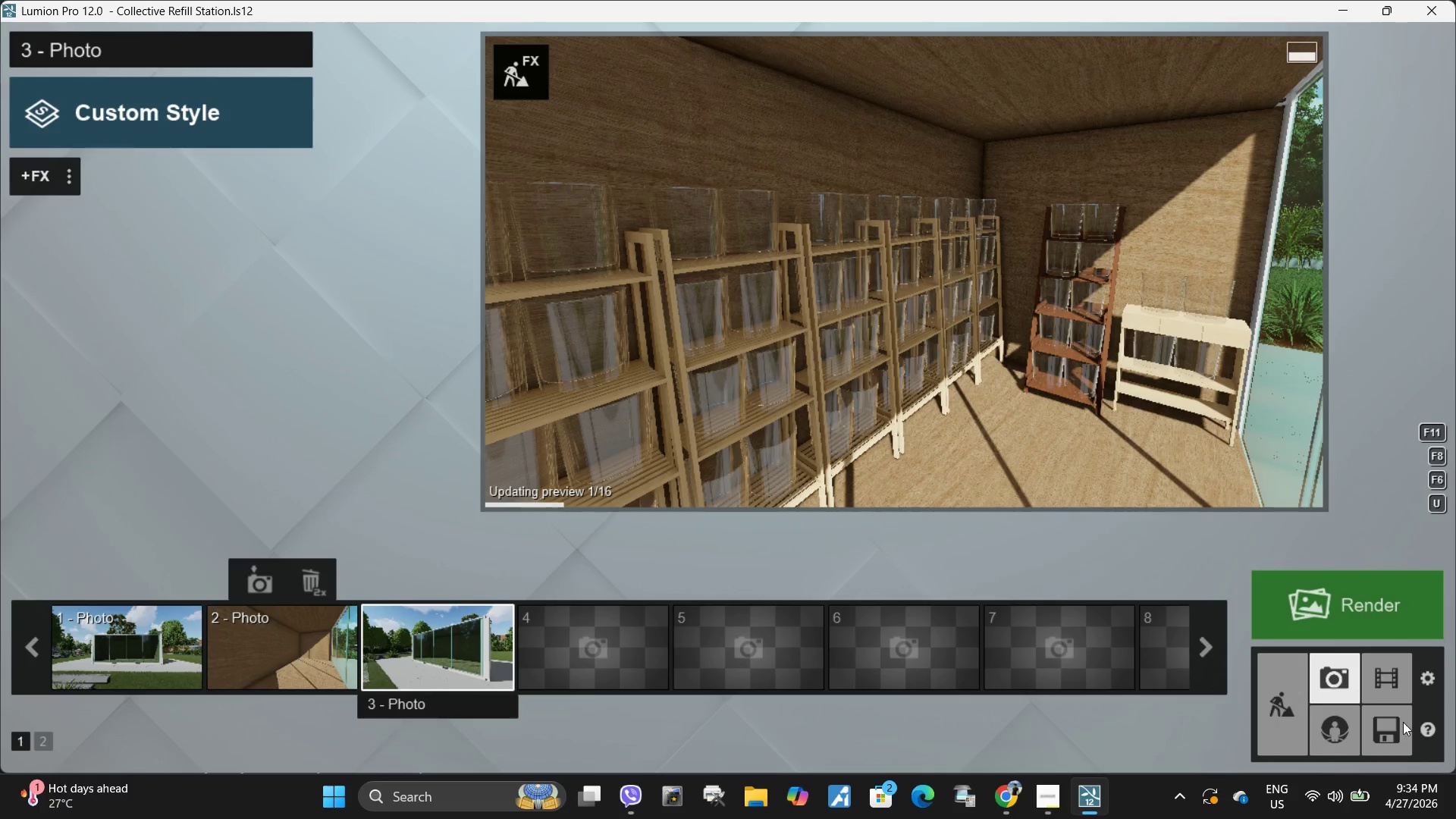 
left_click([1385, 730])
 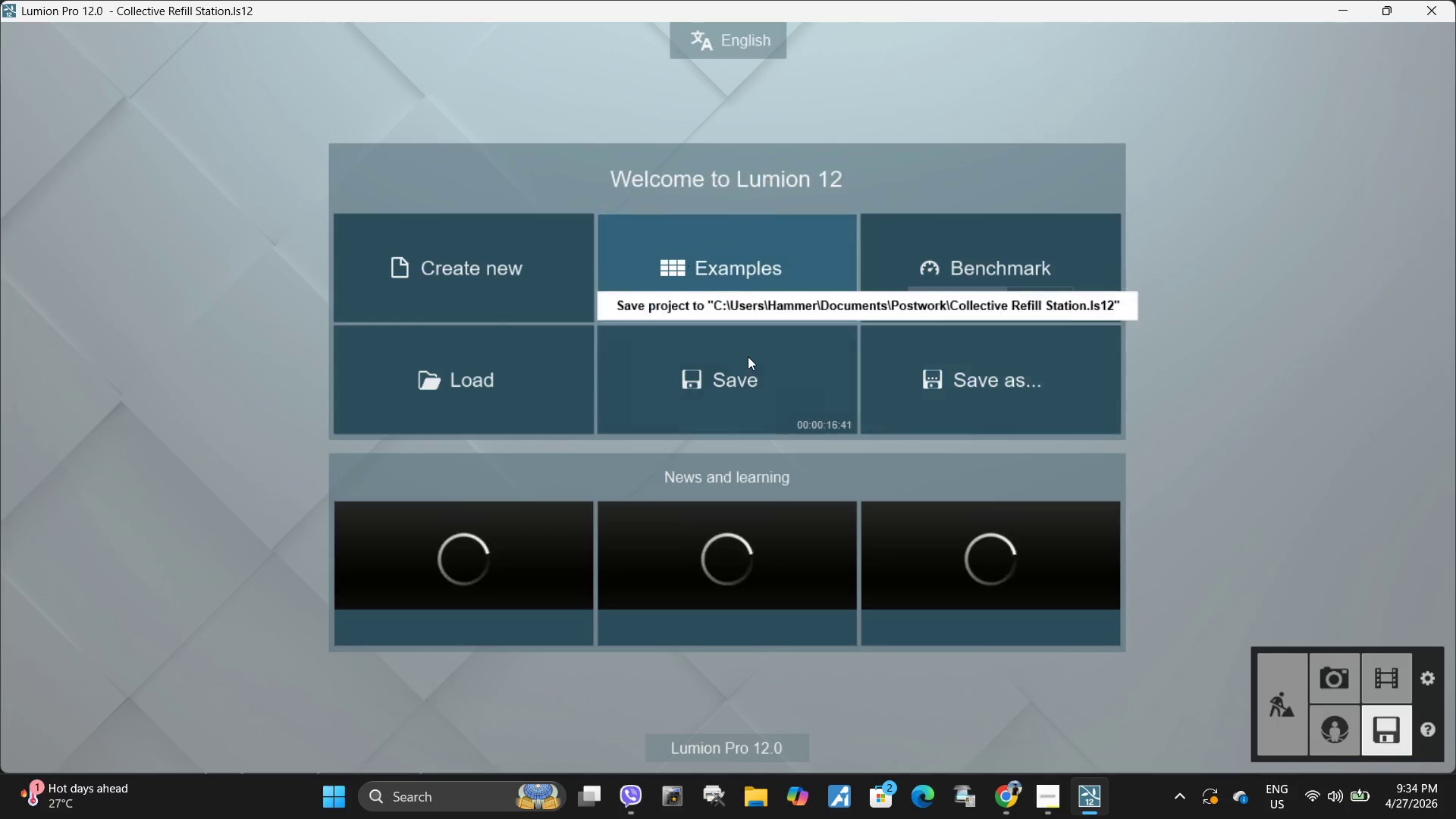 
left_click([763, 370])
 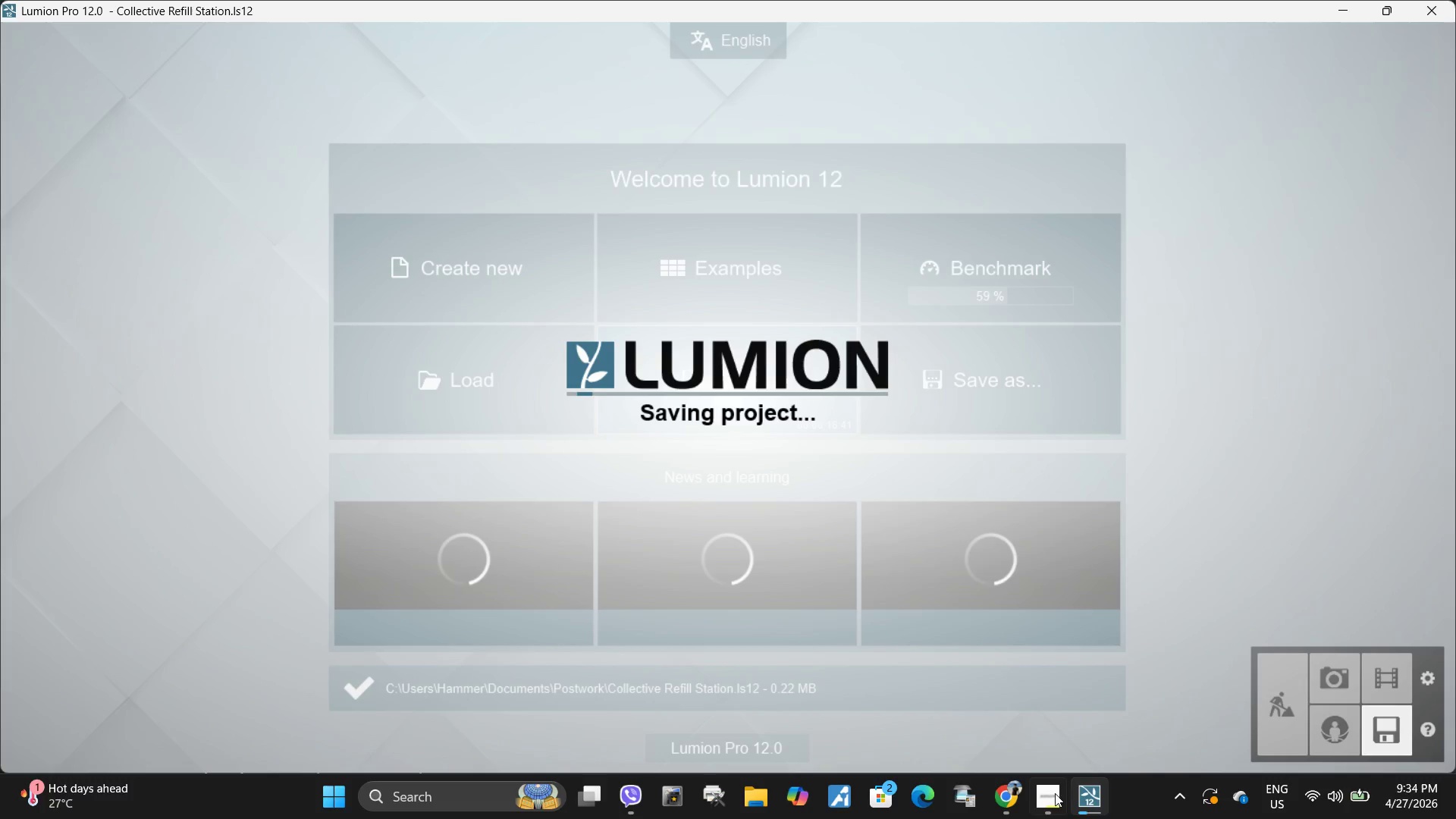 
left_click([1041, 793])